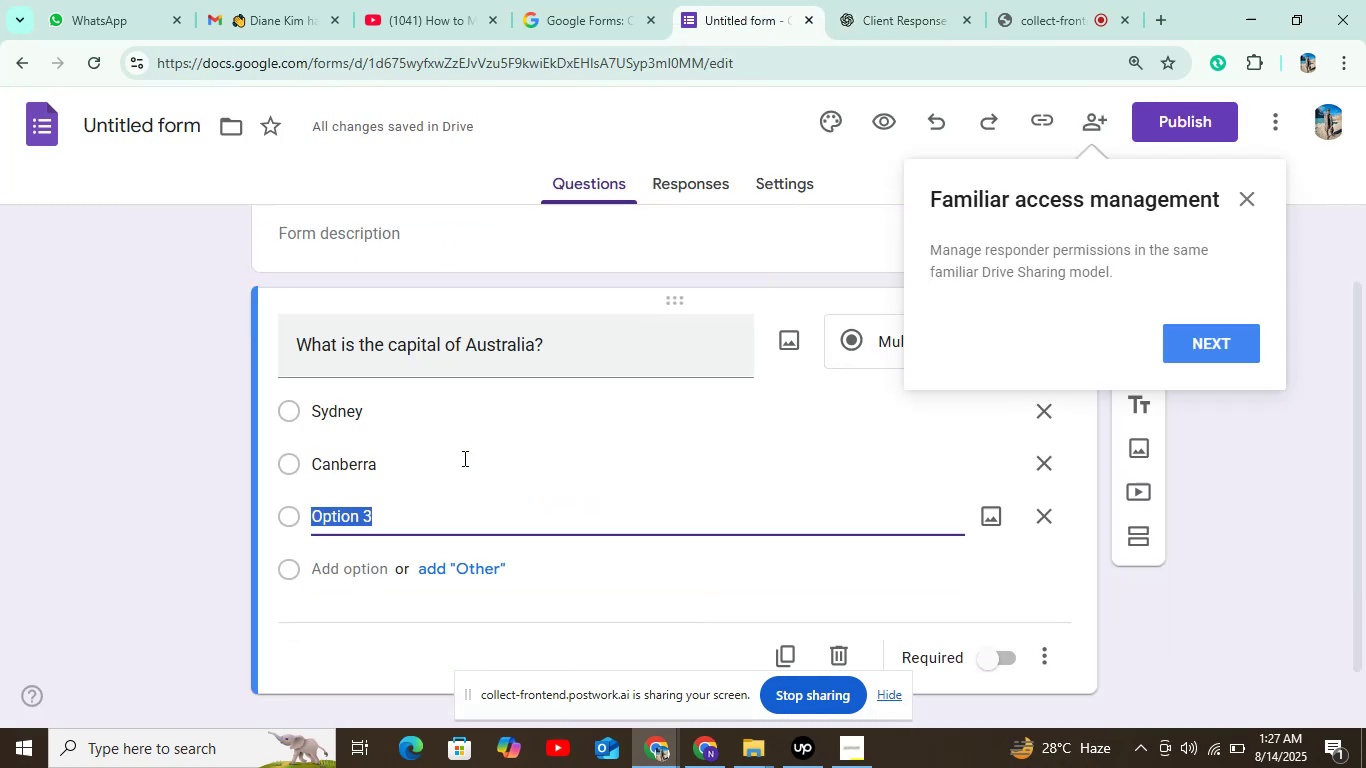 
key(Control+V)
 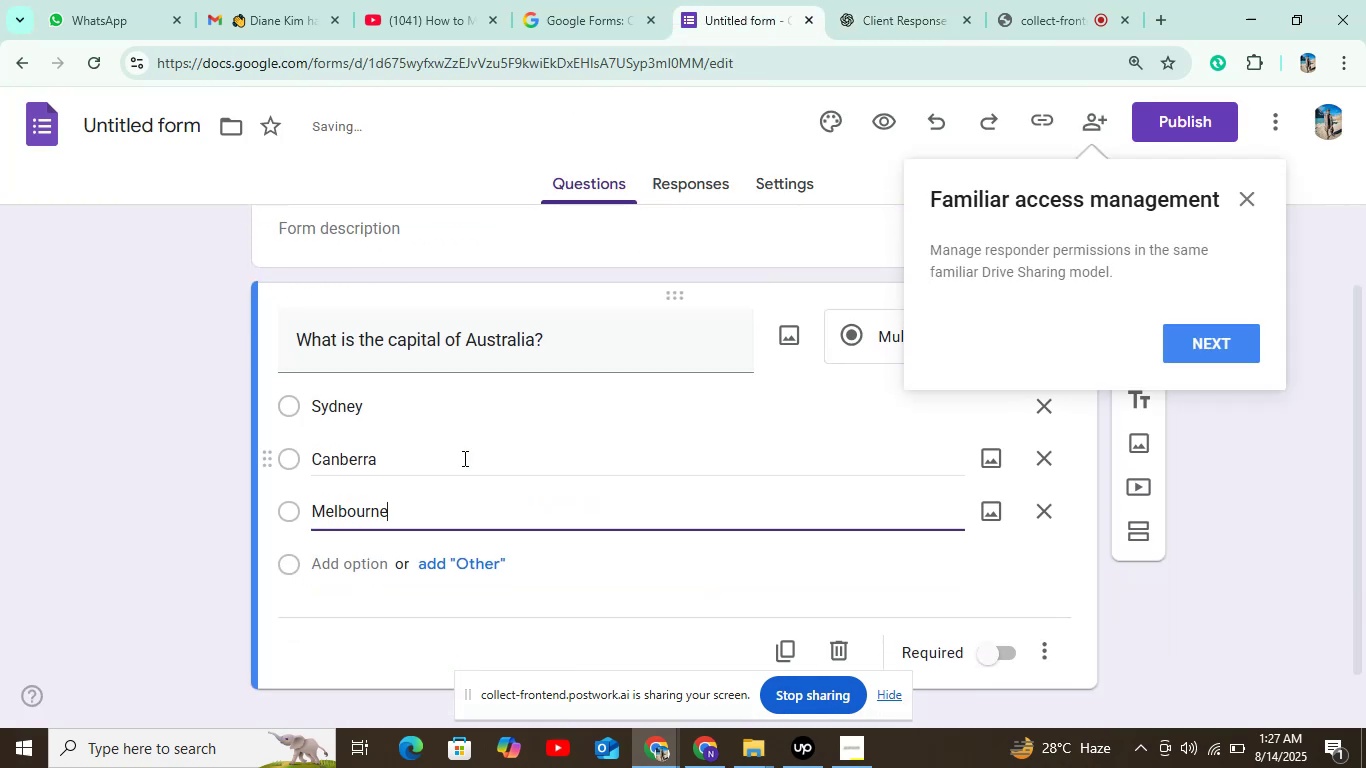 
scroll: coordinate [463, 458], scroll_direction: down, amount: 2.0
 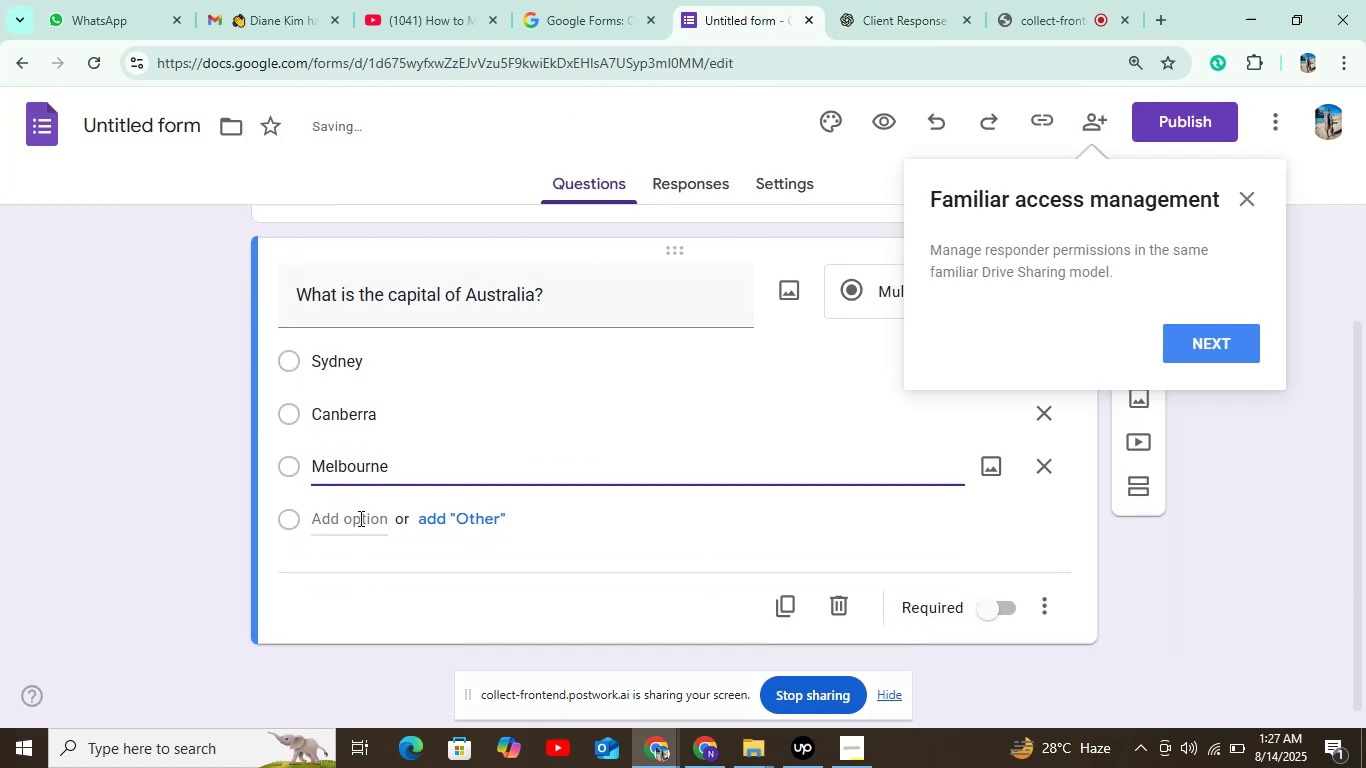 
left_click([360, 524])
 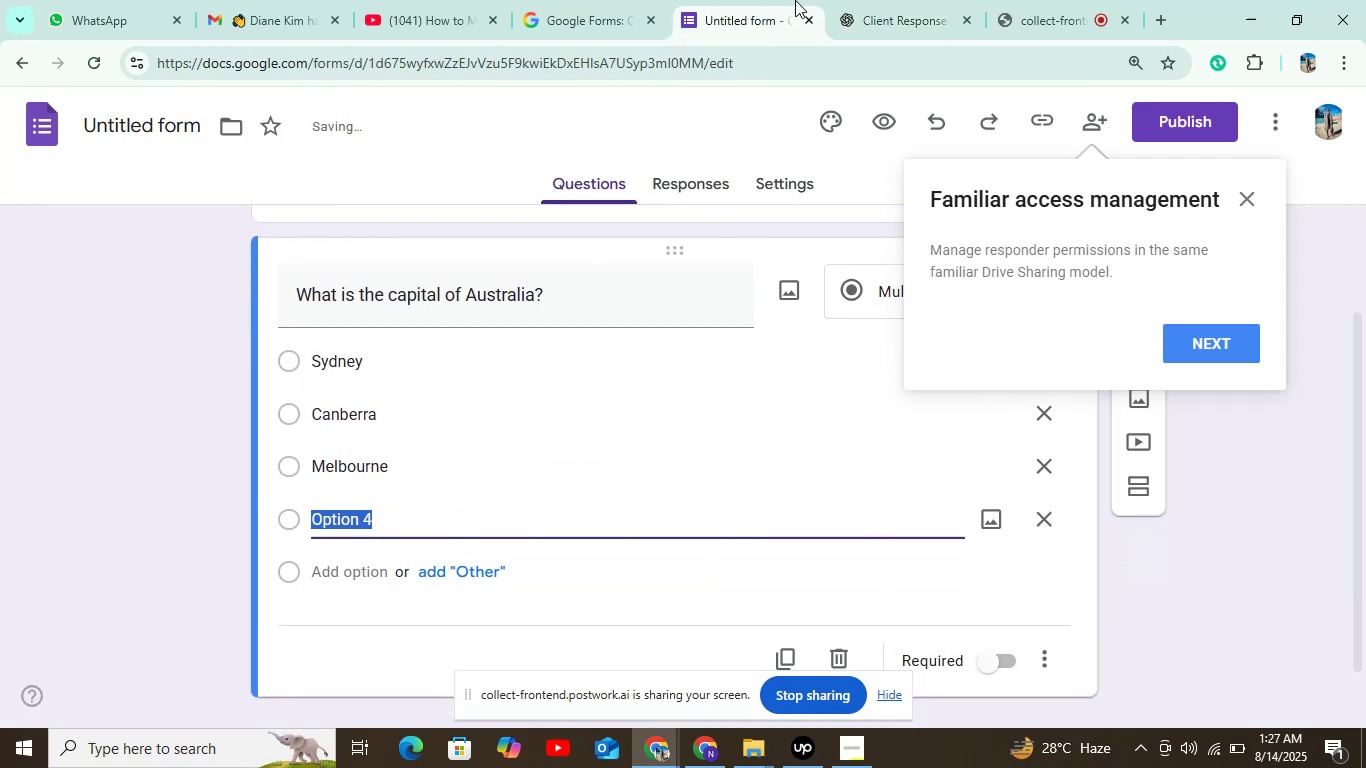 
left_click([920, 0])
 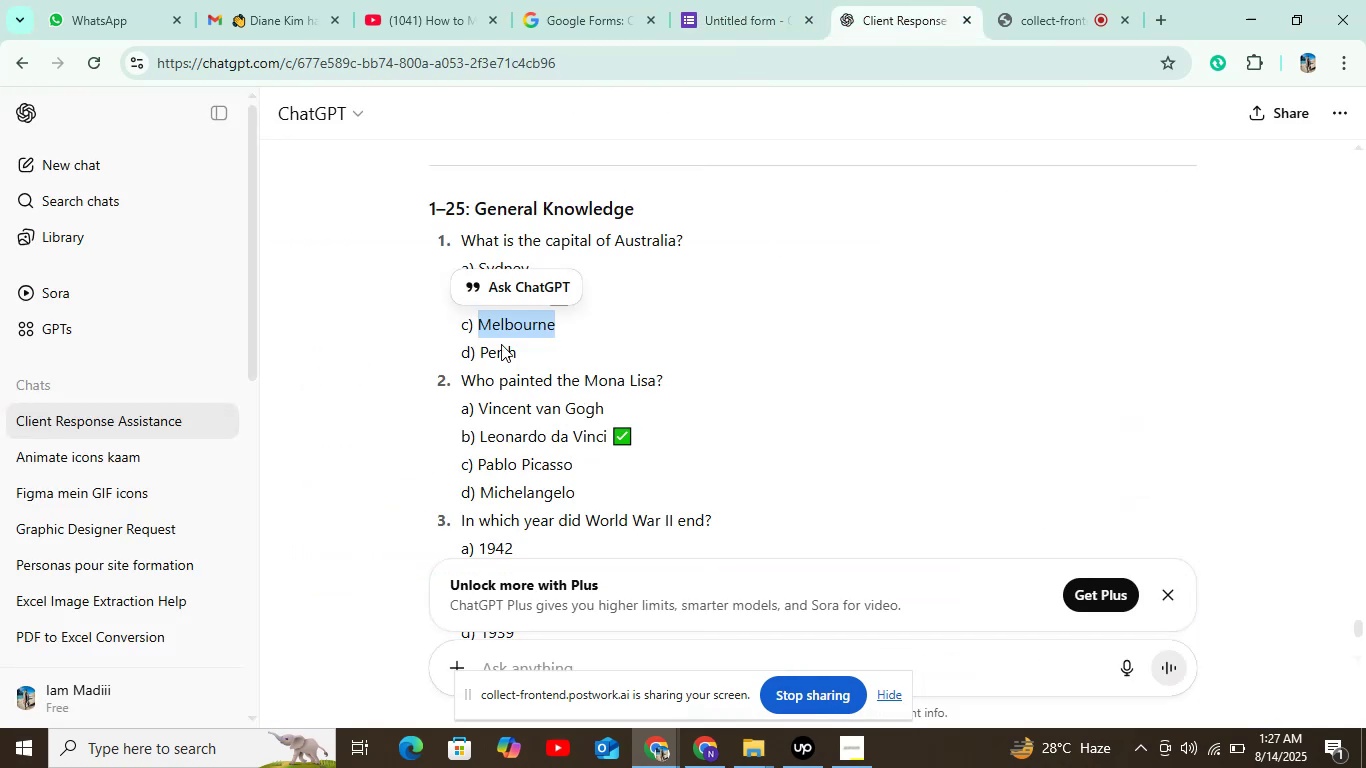 
left_click_drag(start_coordinate=[518, 346], to_coordinate=[478, 356])
 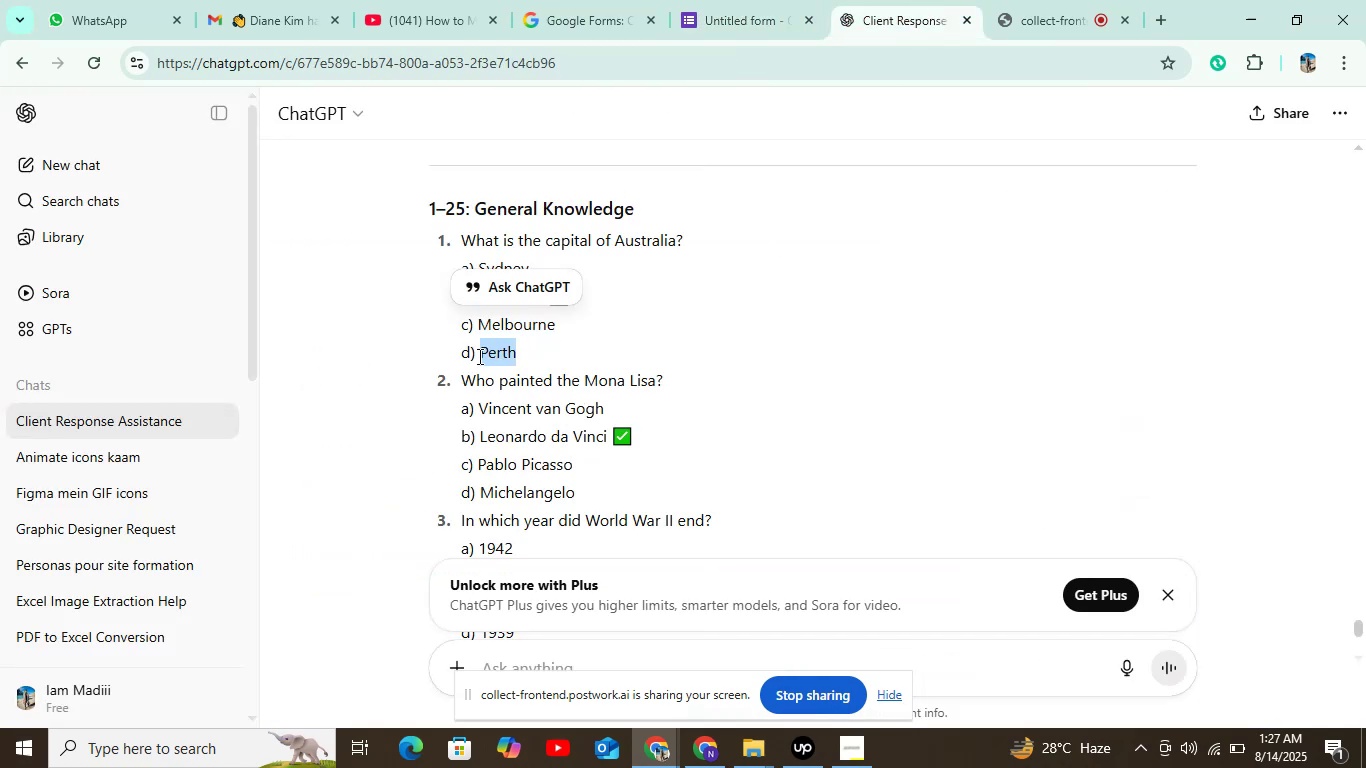 
key(Control+C)
 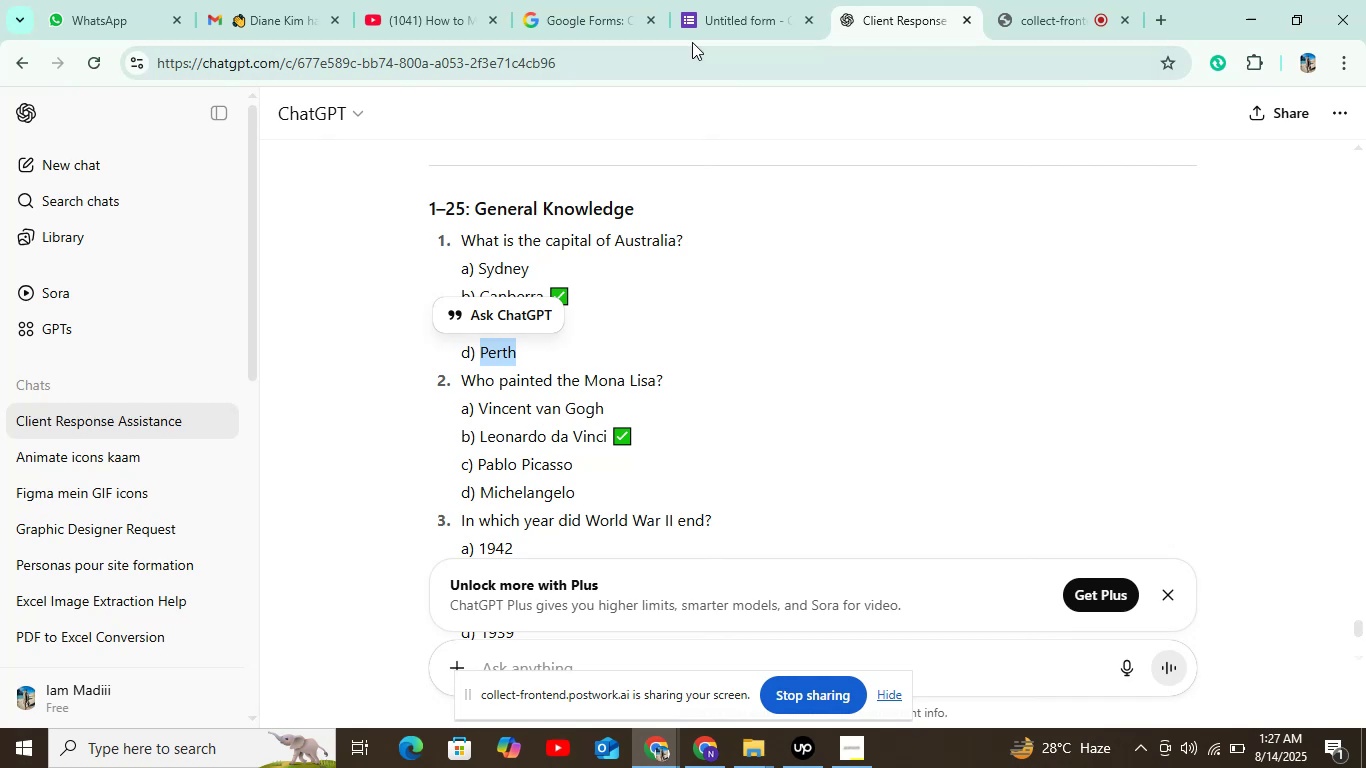 
double_click([709, 18])
 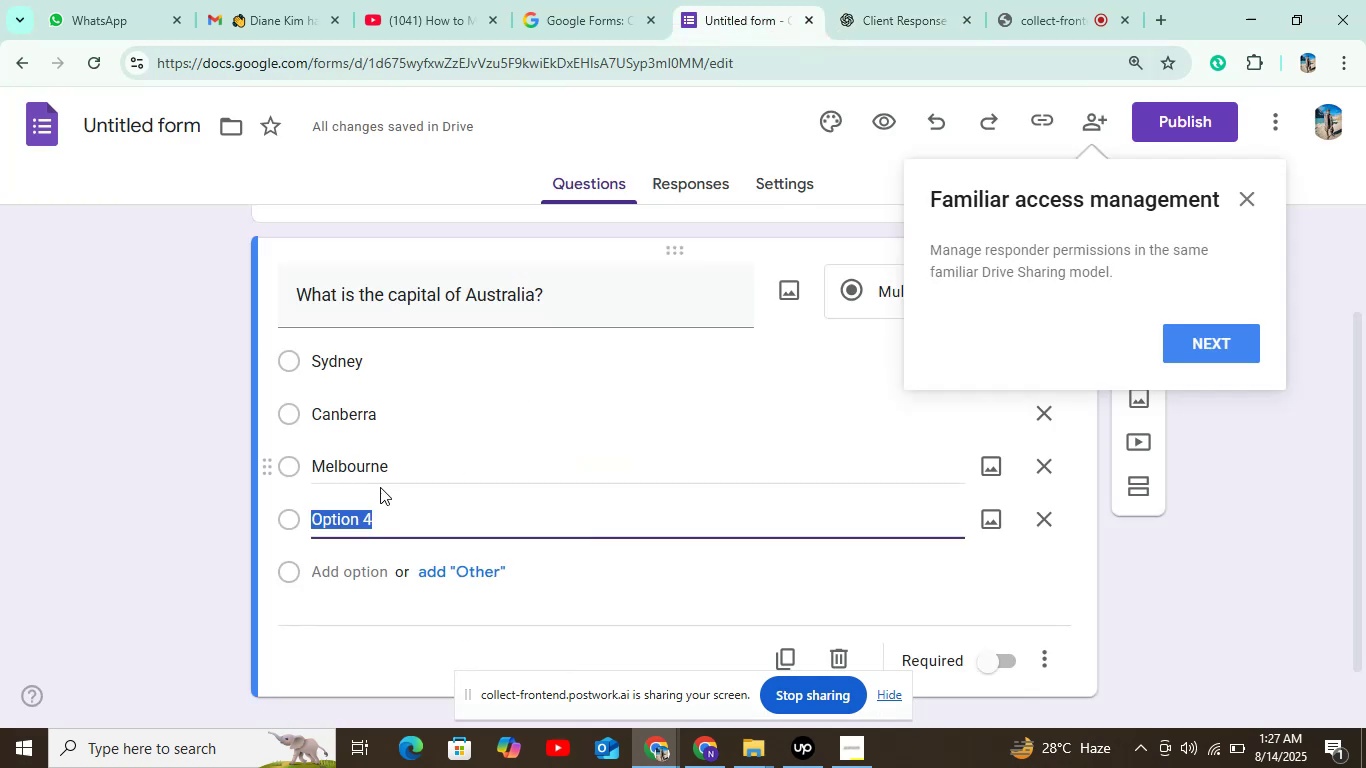 
key(Control+V)
 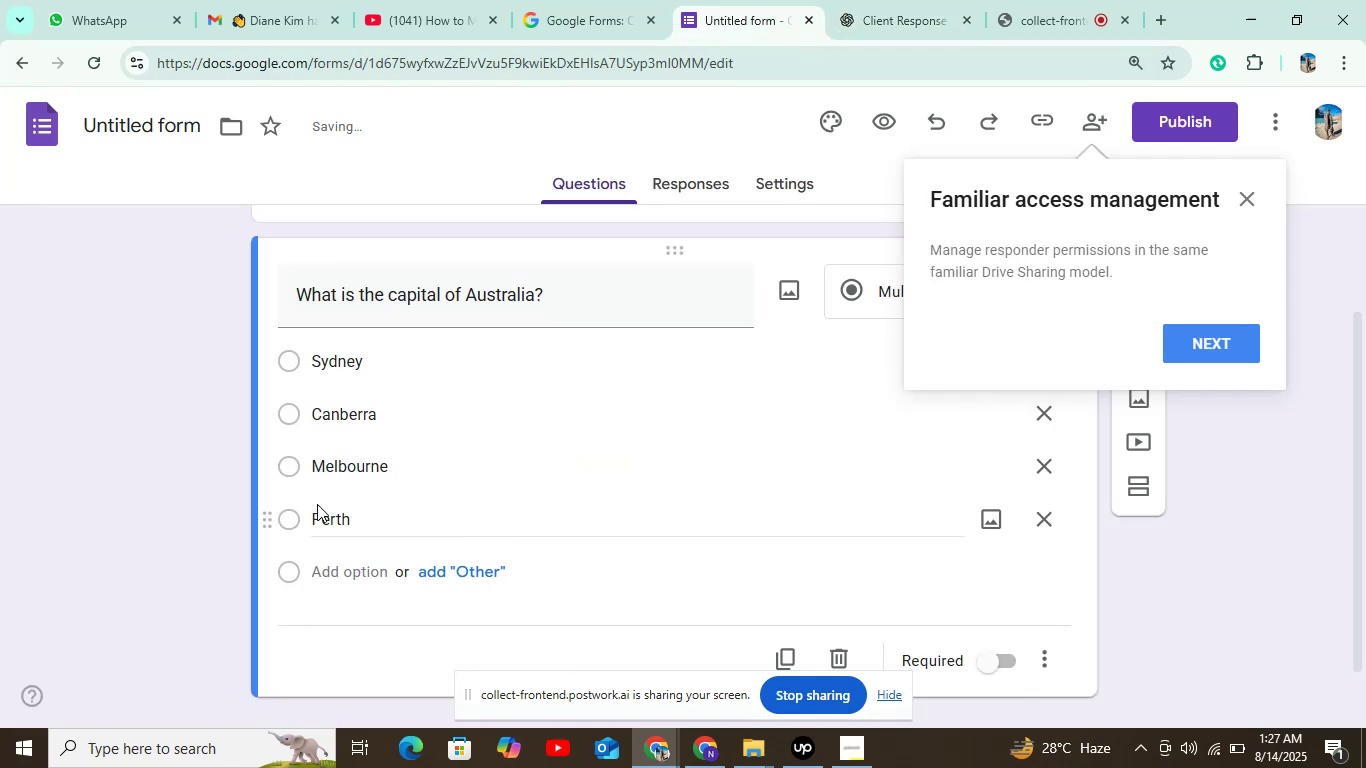 
left_click([291, 419])
 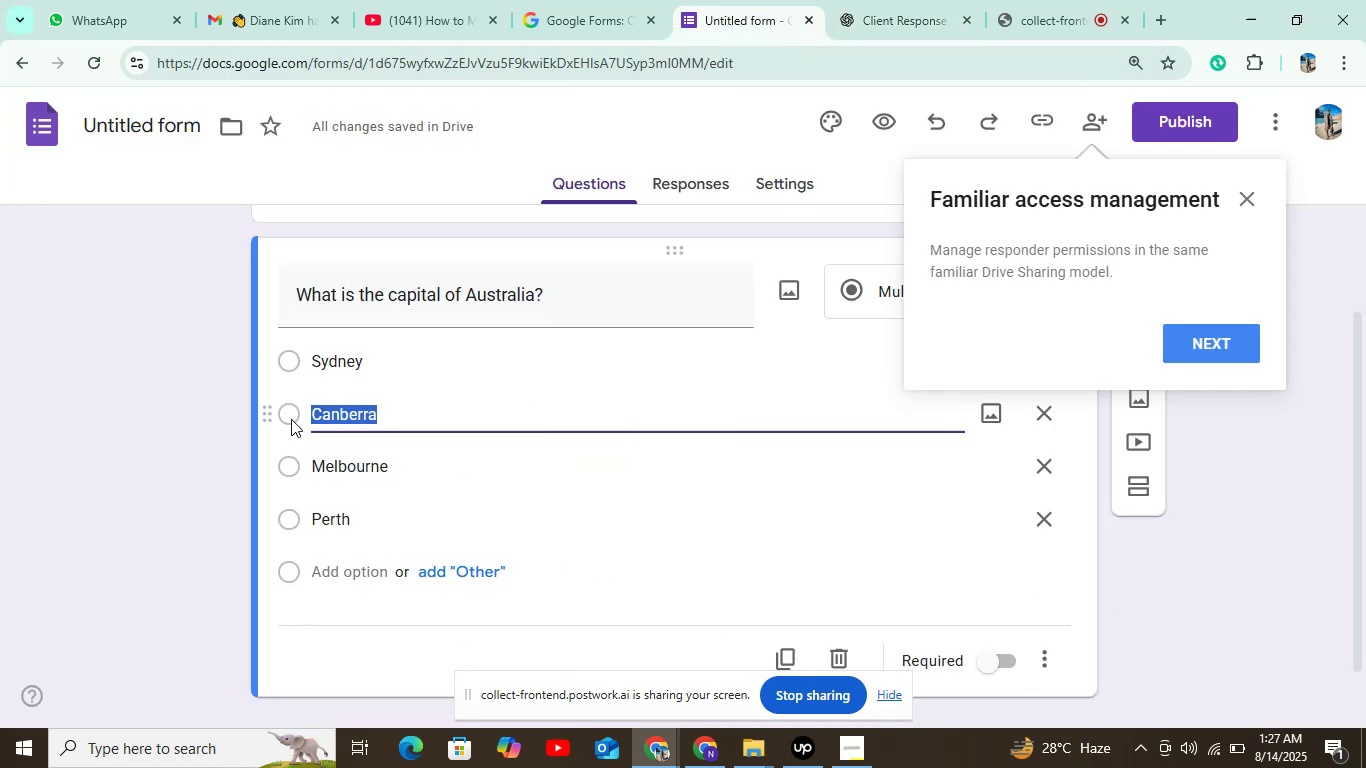 
double_click([291, 419])
 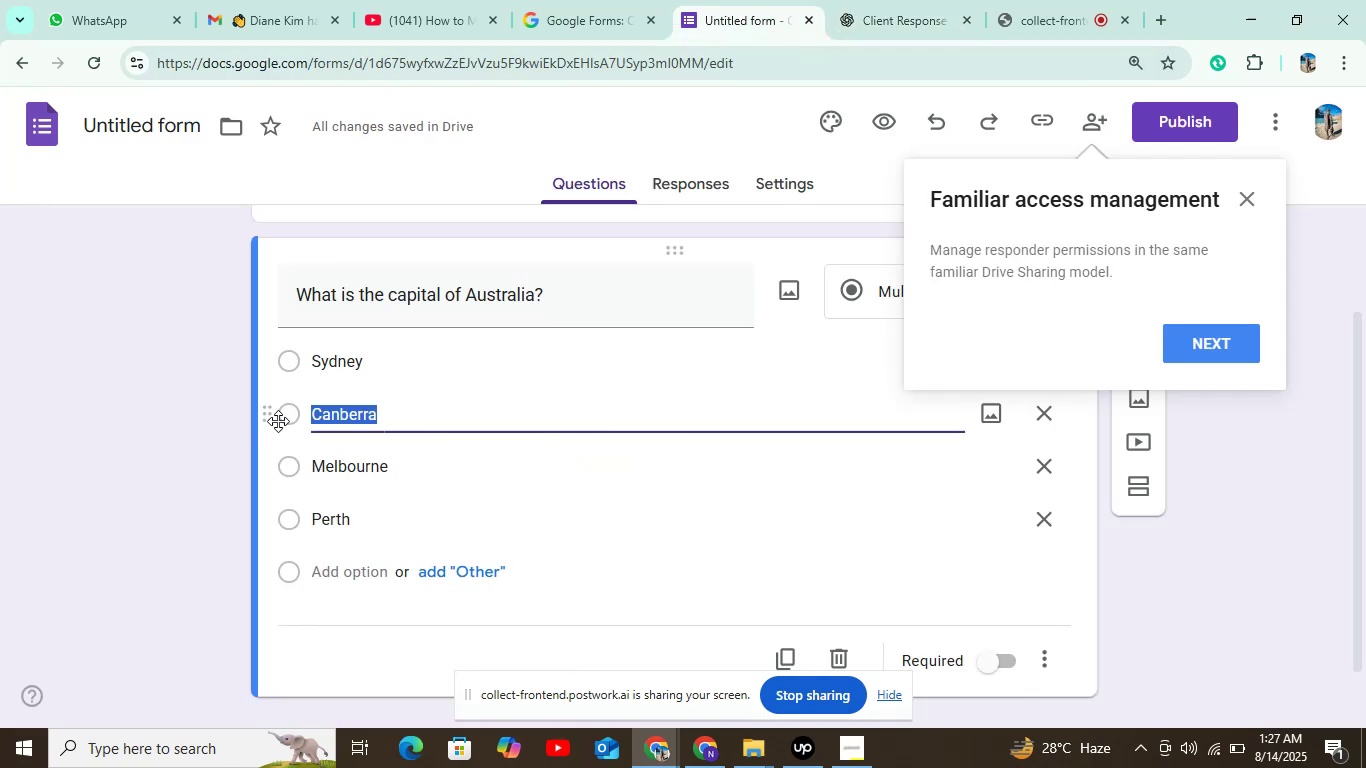 
left_click([269, 418])
 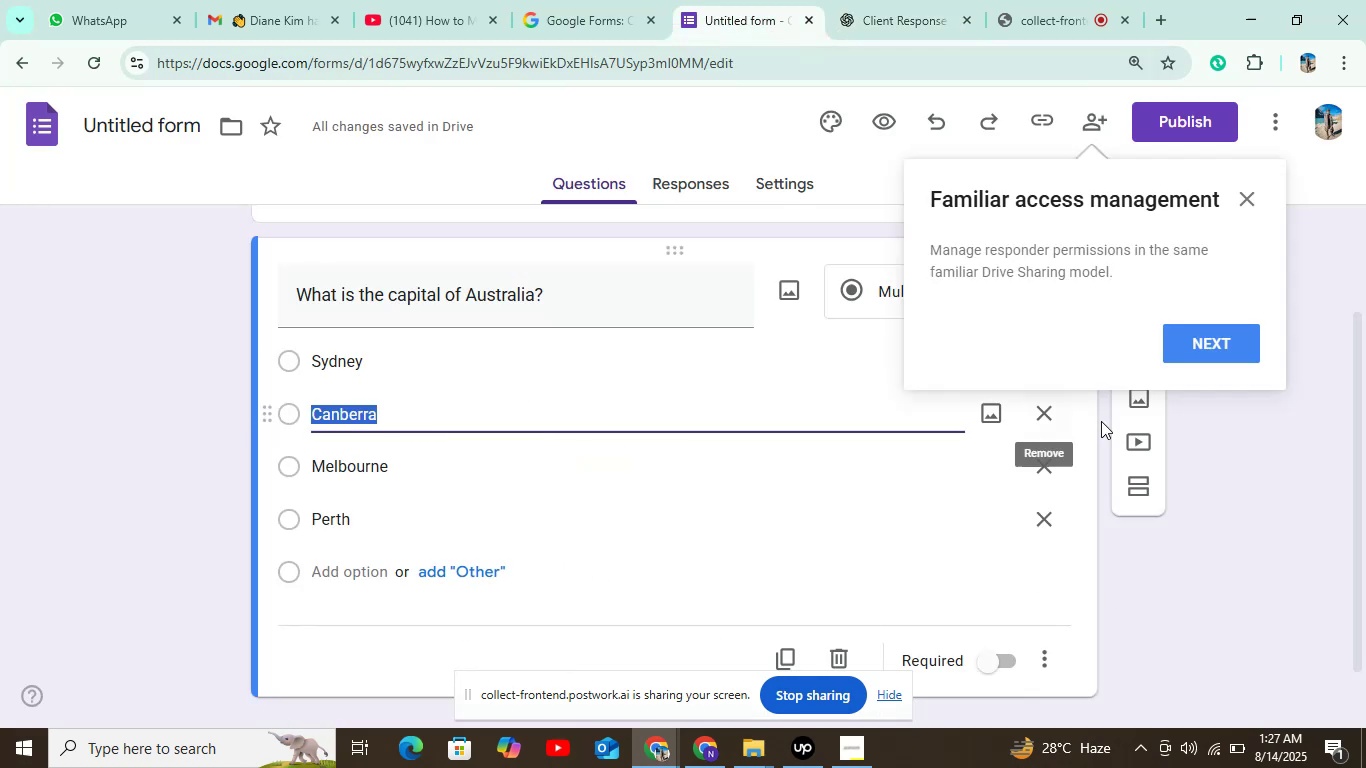 
left_click([1231, 530])
 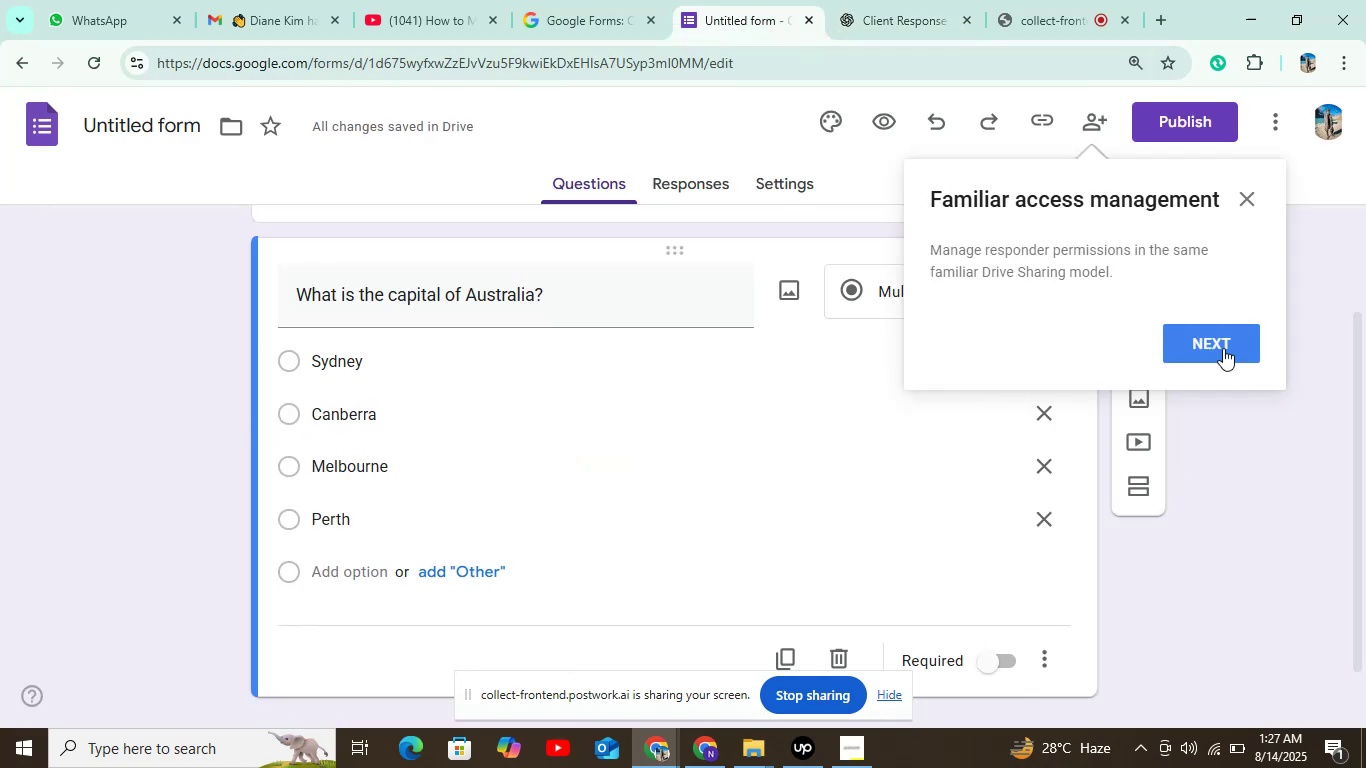 
left_click([1223, 348])
 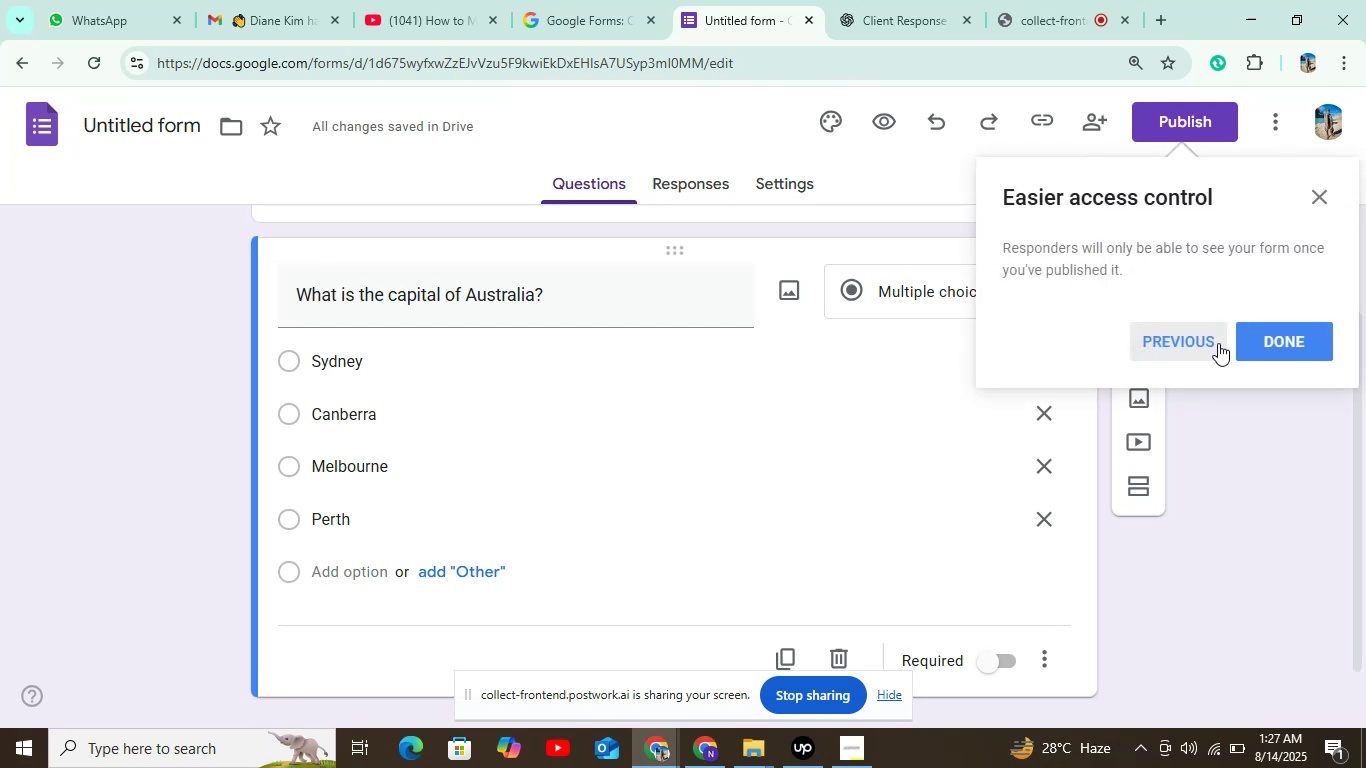 
left_click([1272, 345])
 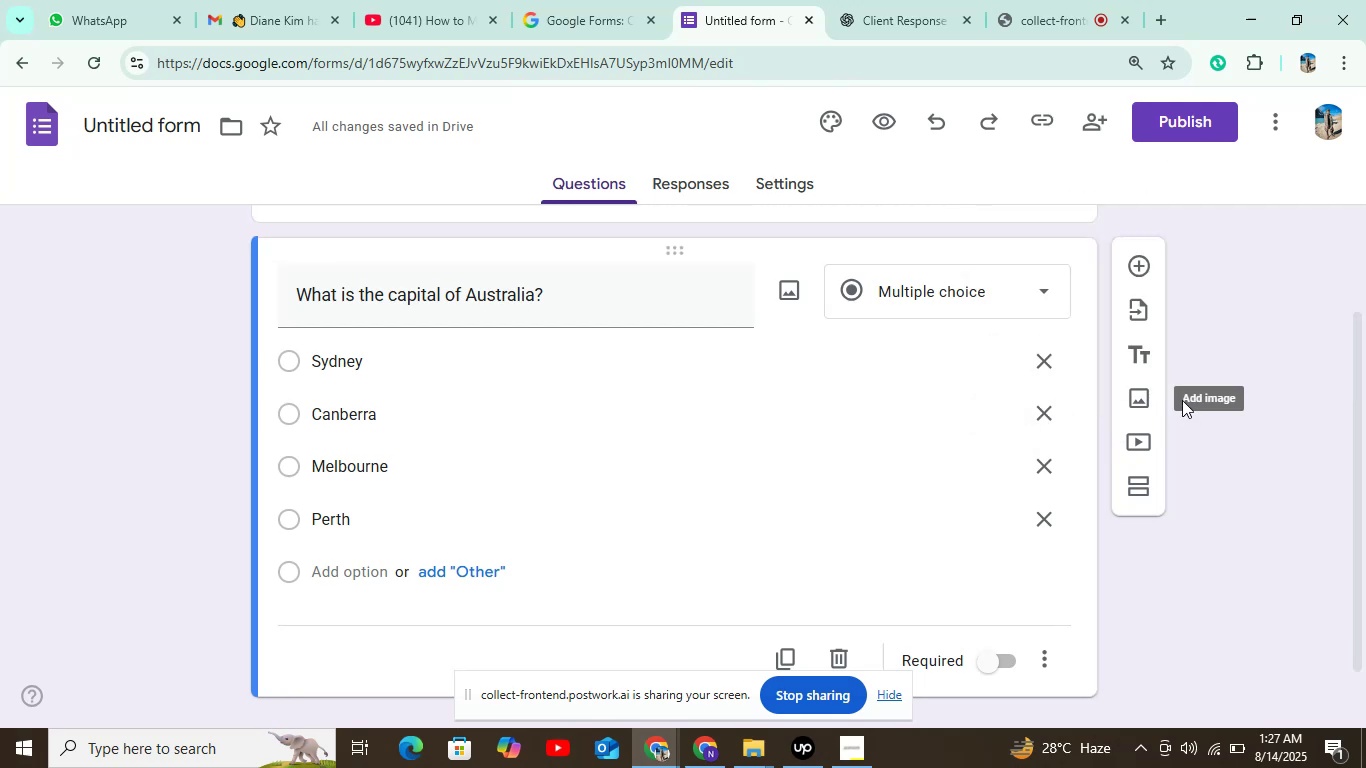 
left_click([382, 417])
 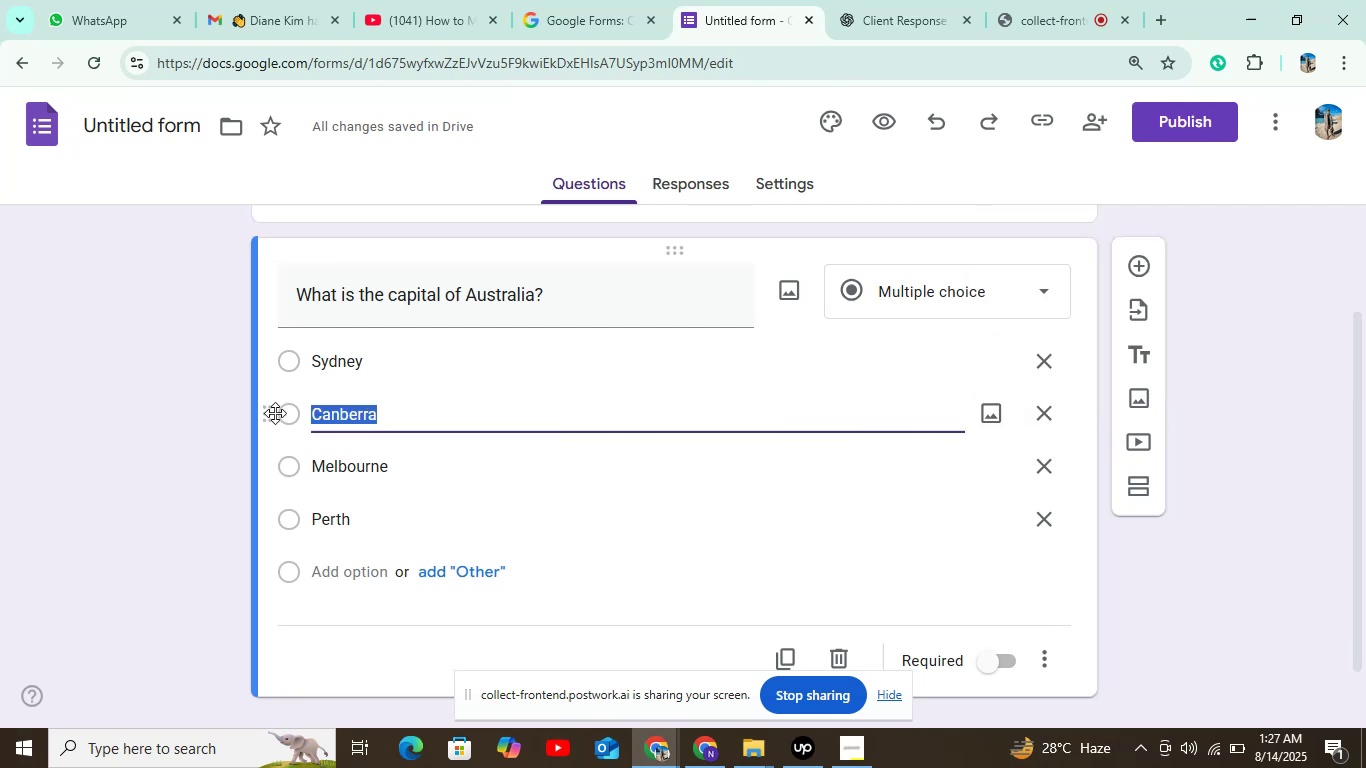 
left_click_drag(start_coordinate=[258, 415], to_coordinate=[163, 416])
 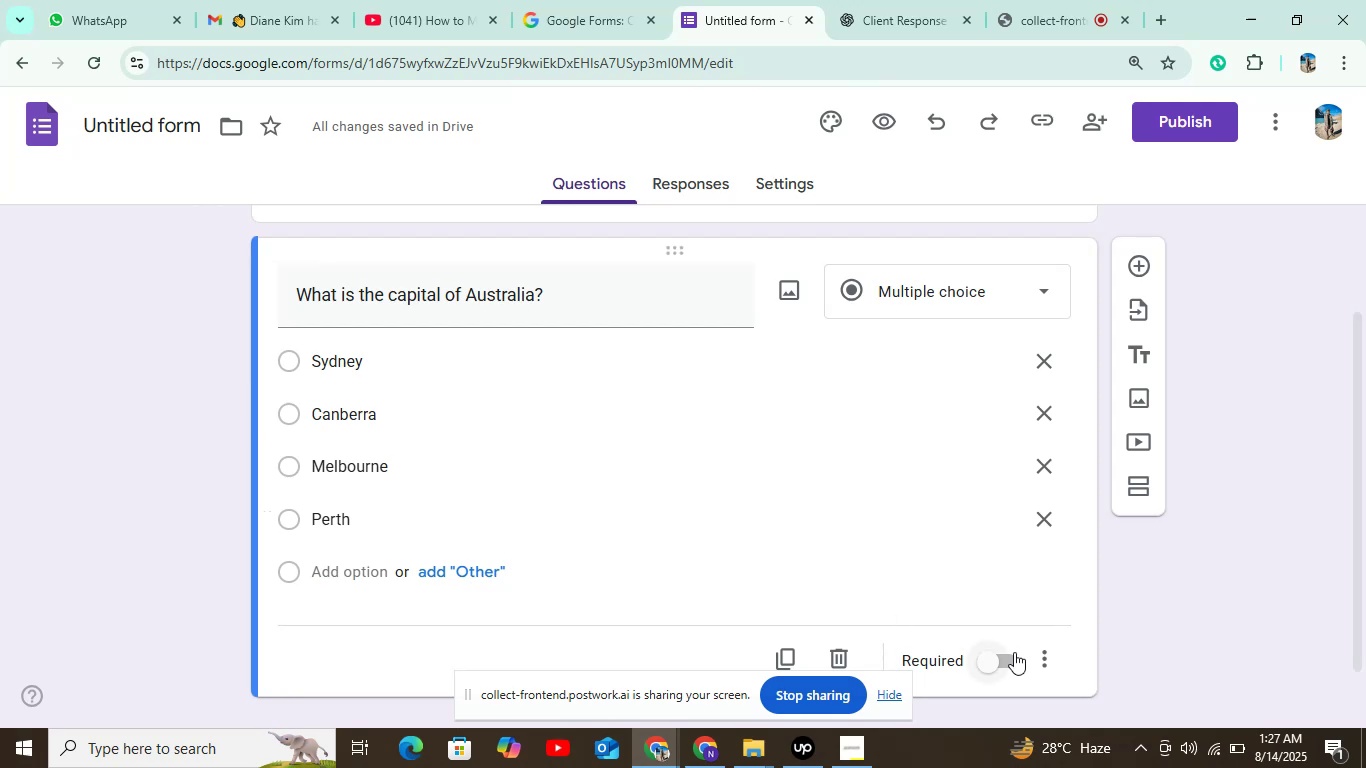 
left_click([976, 663])
 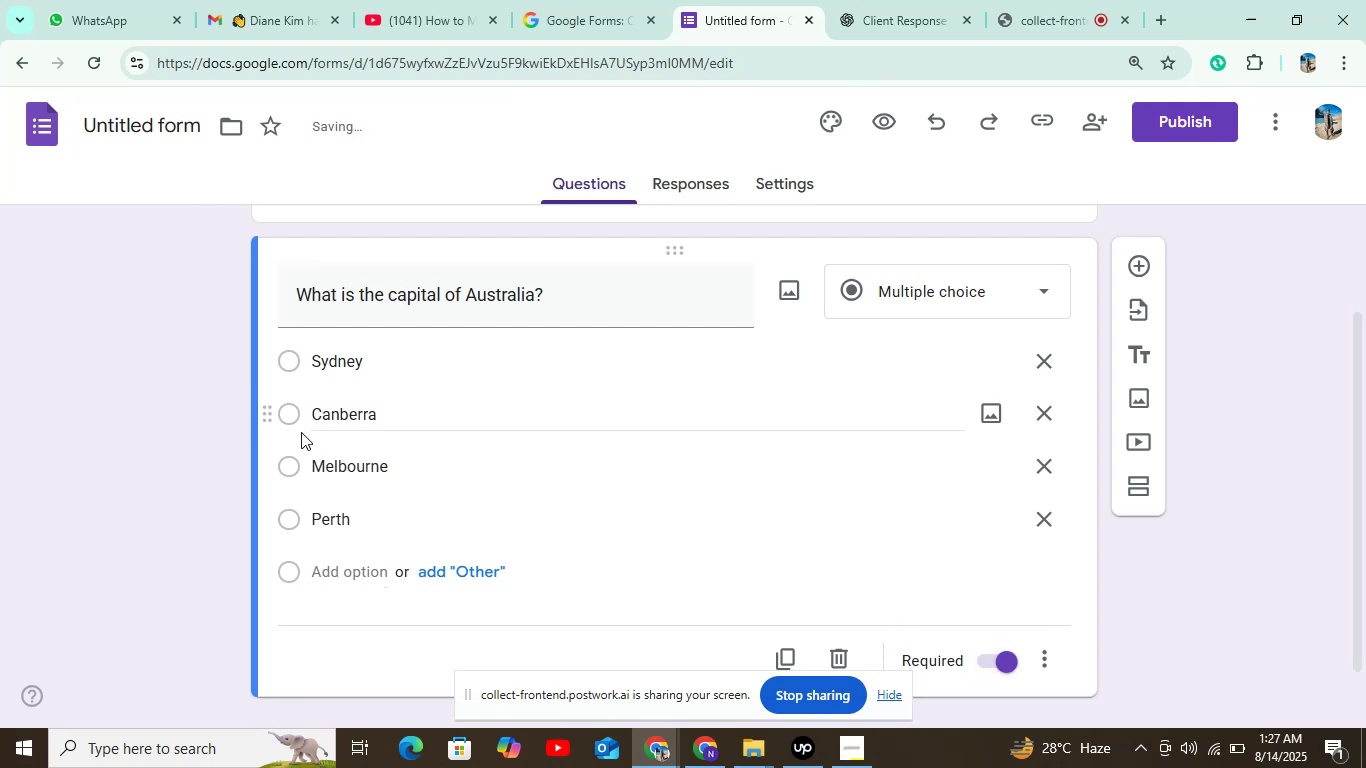 
left_click([290, 411])
 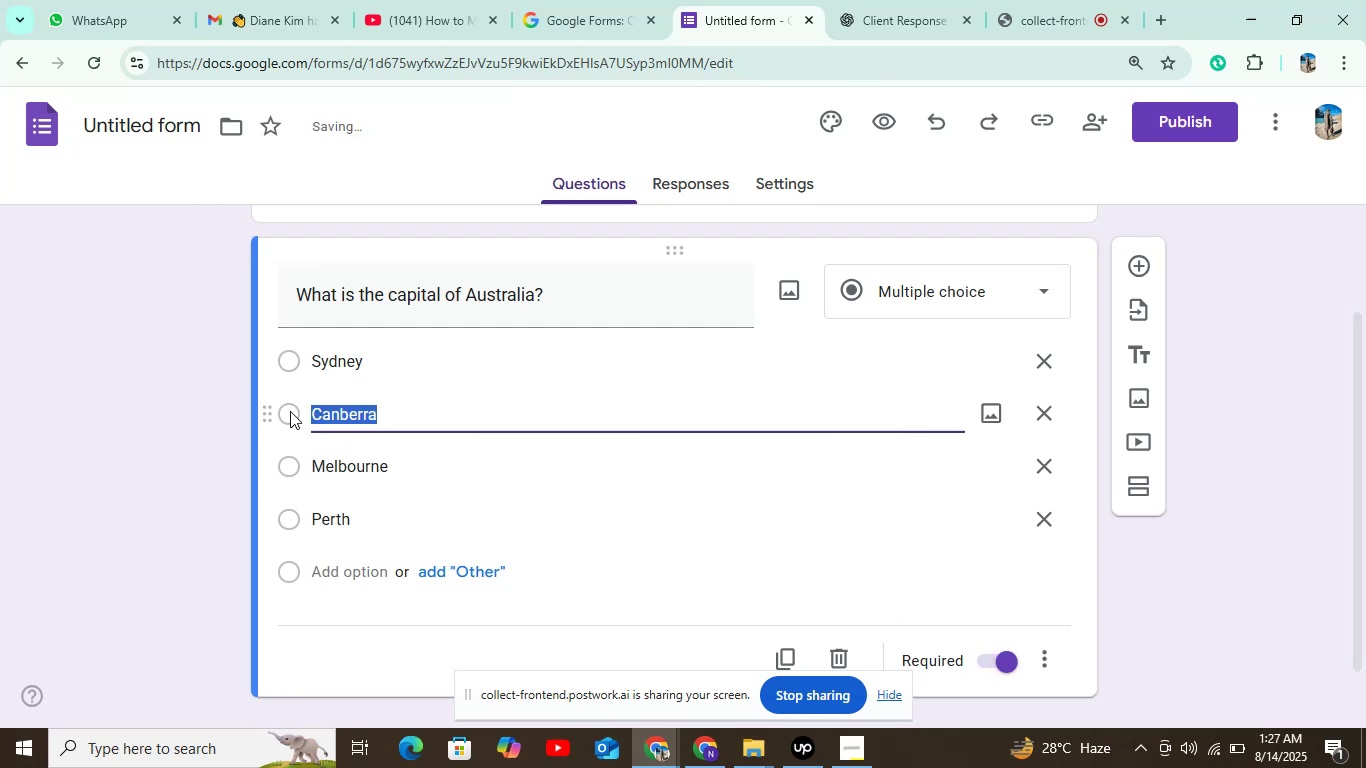 
double_click([290, 411])
 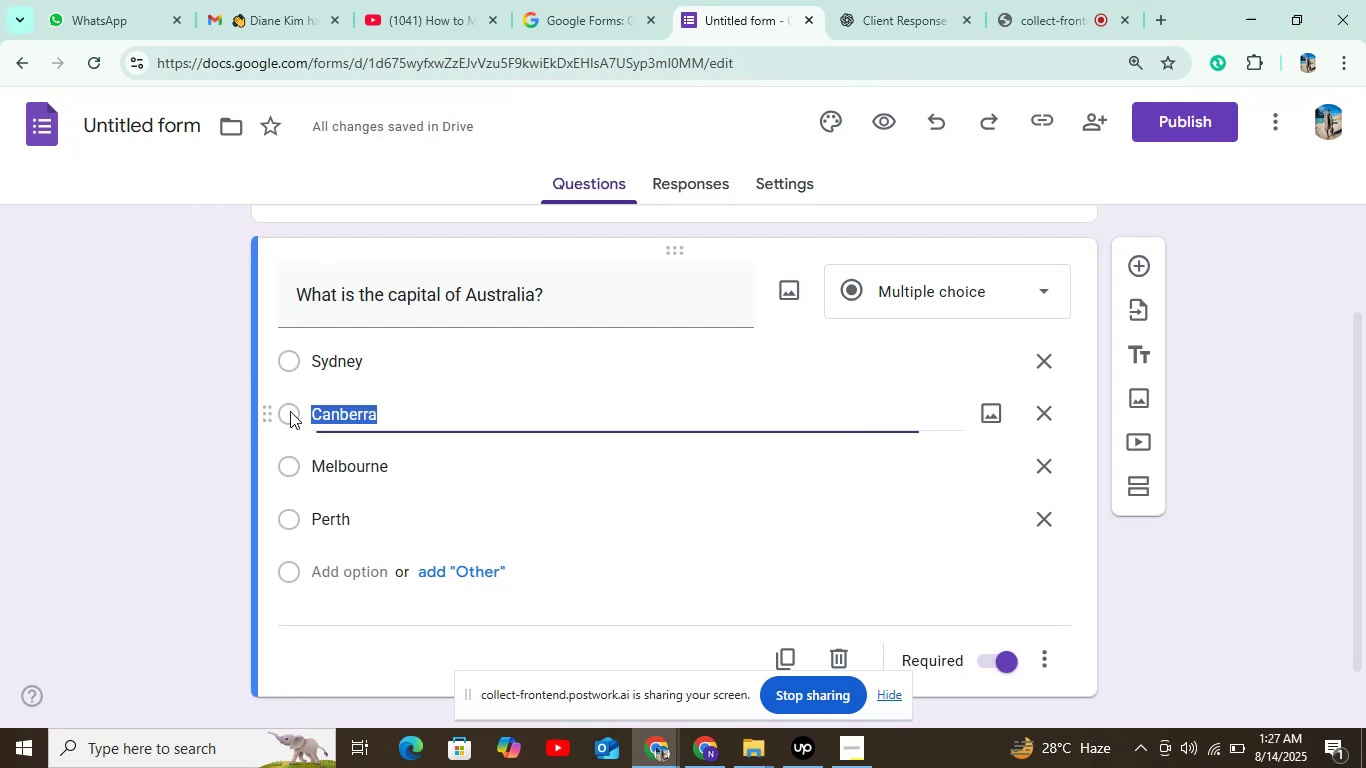 
right_click([290, 411])
 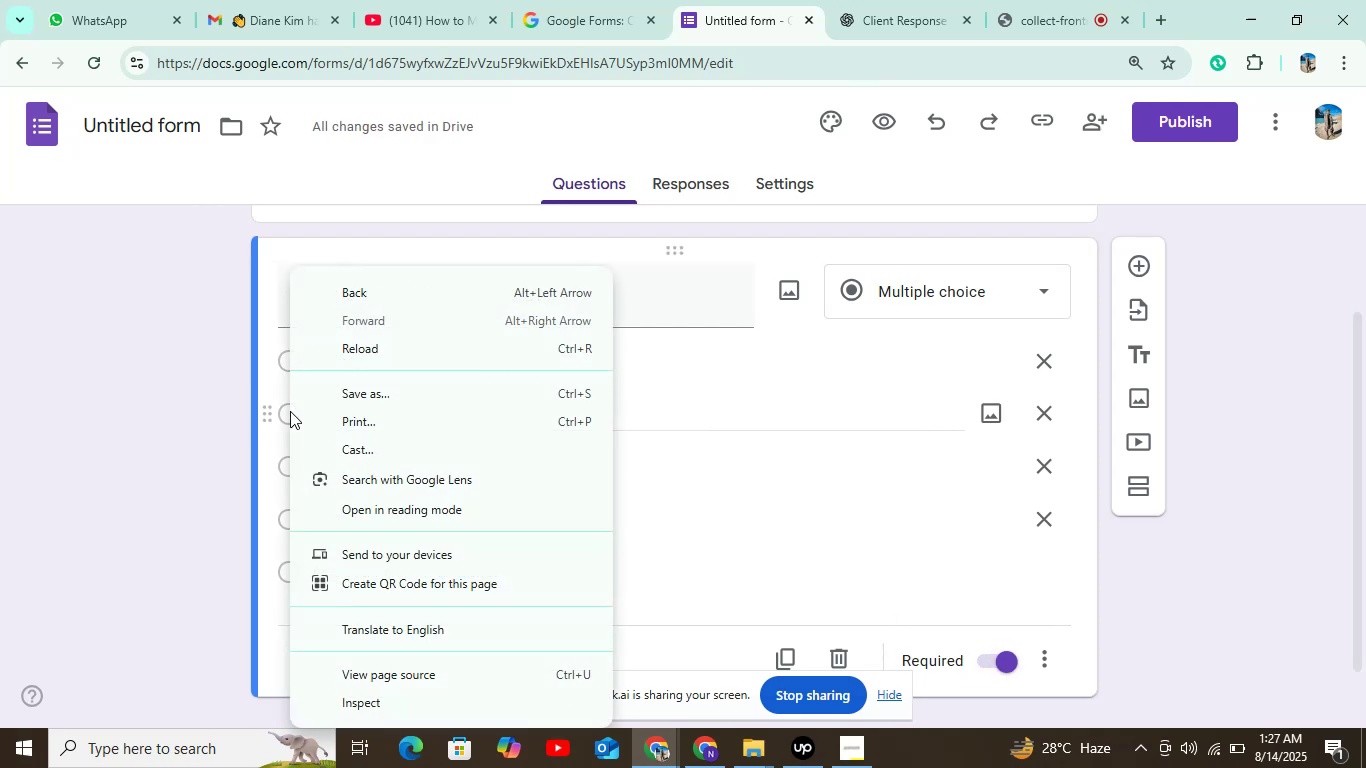 
left_click([290, 411])
 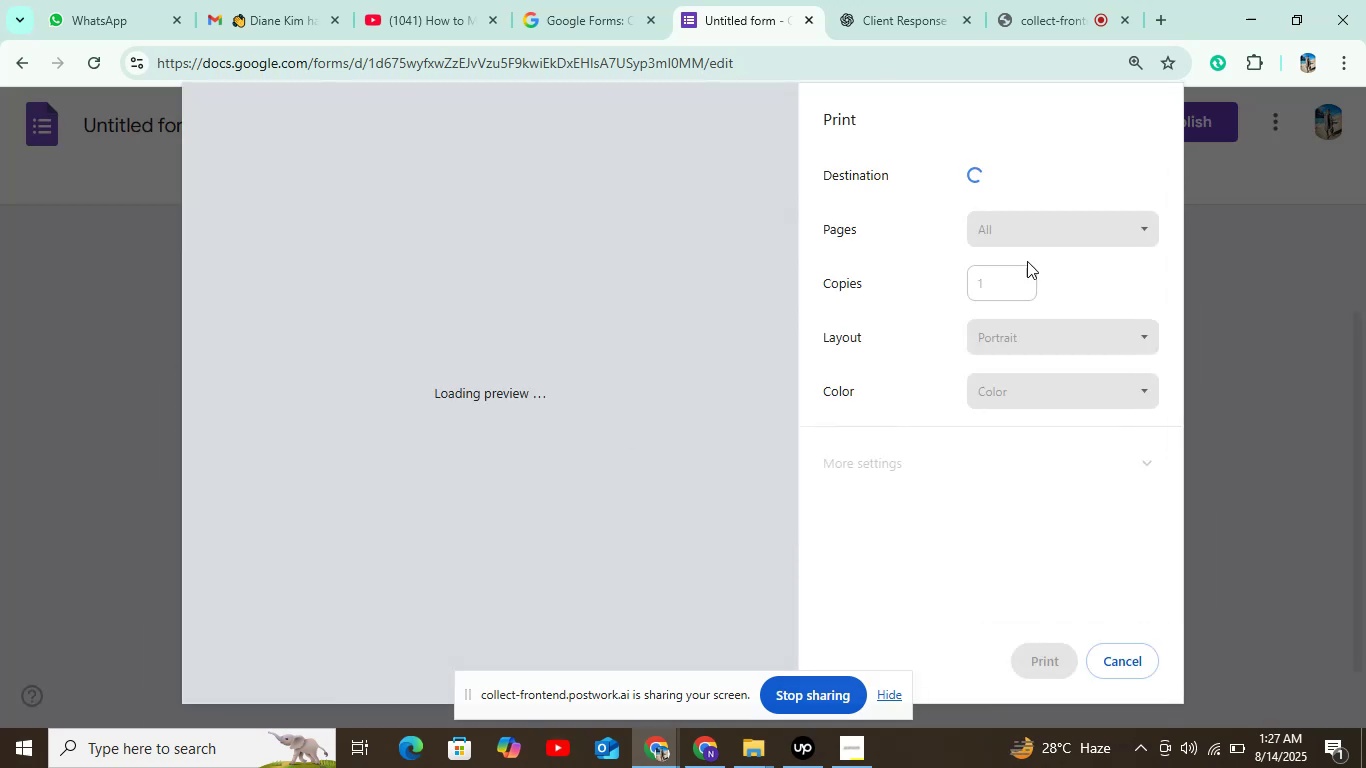 
left_click_drag(start_coordinate=[1117, 684], to_coordinate=[1118, 678])
 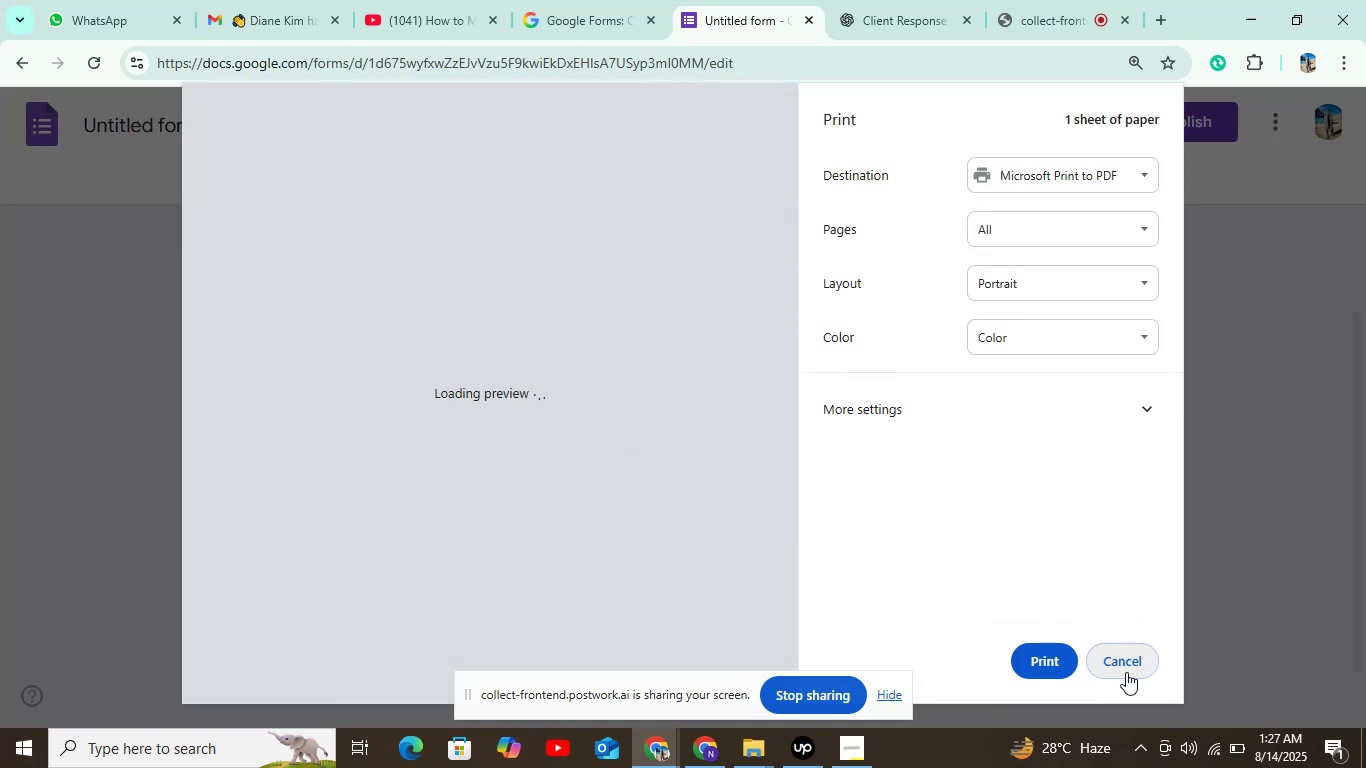 
left_click([1126, 672])
 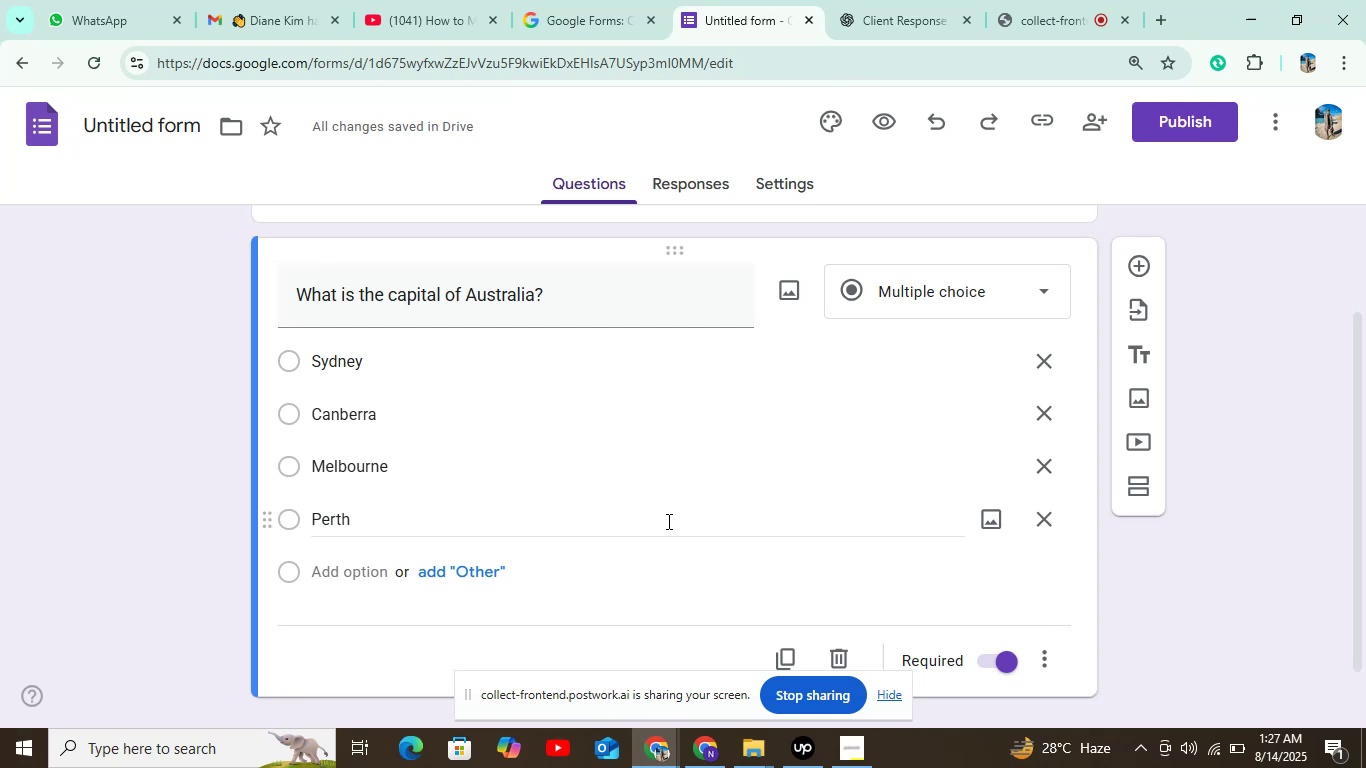 
wait(8.83)
 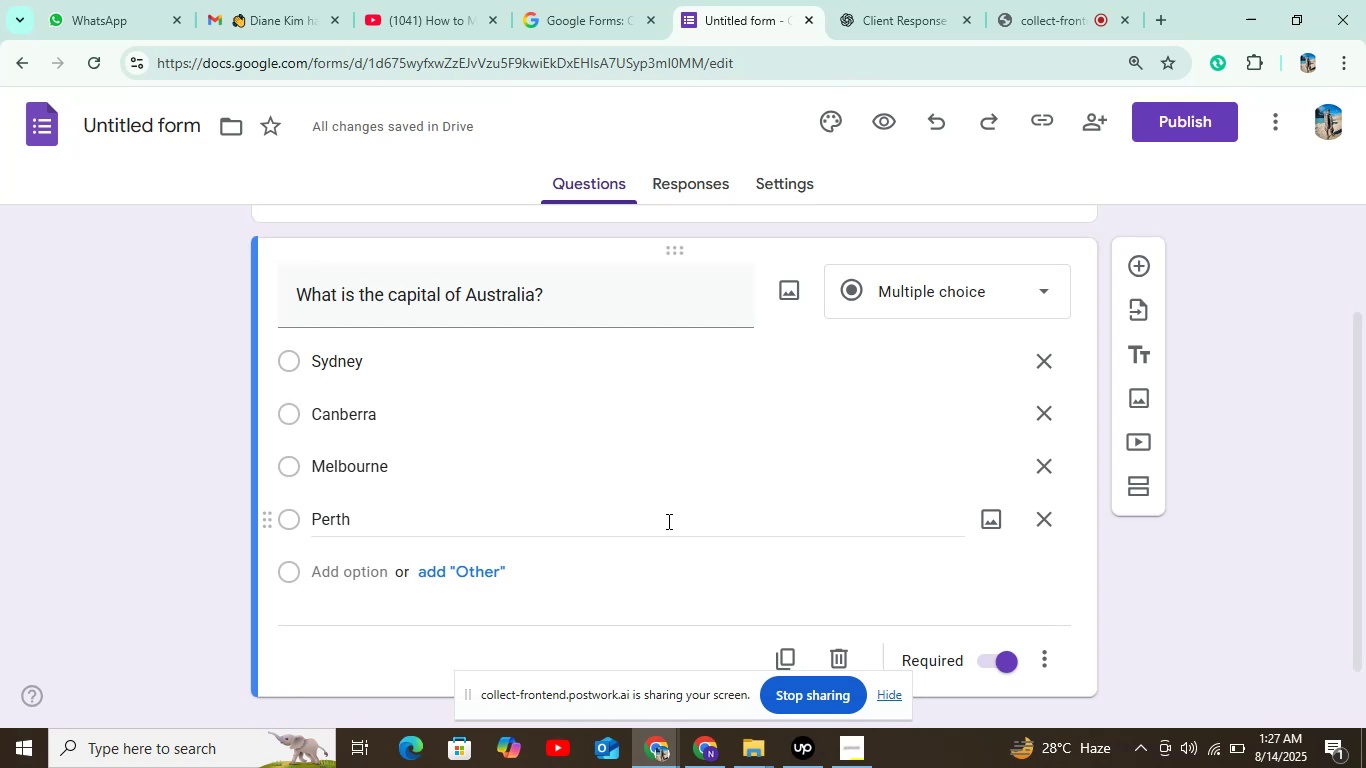 
left_click([324, 407])
 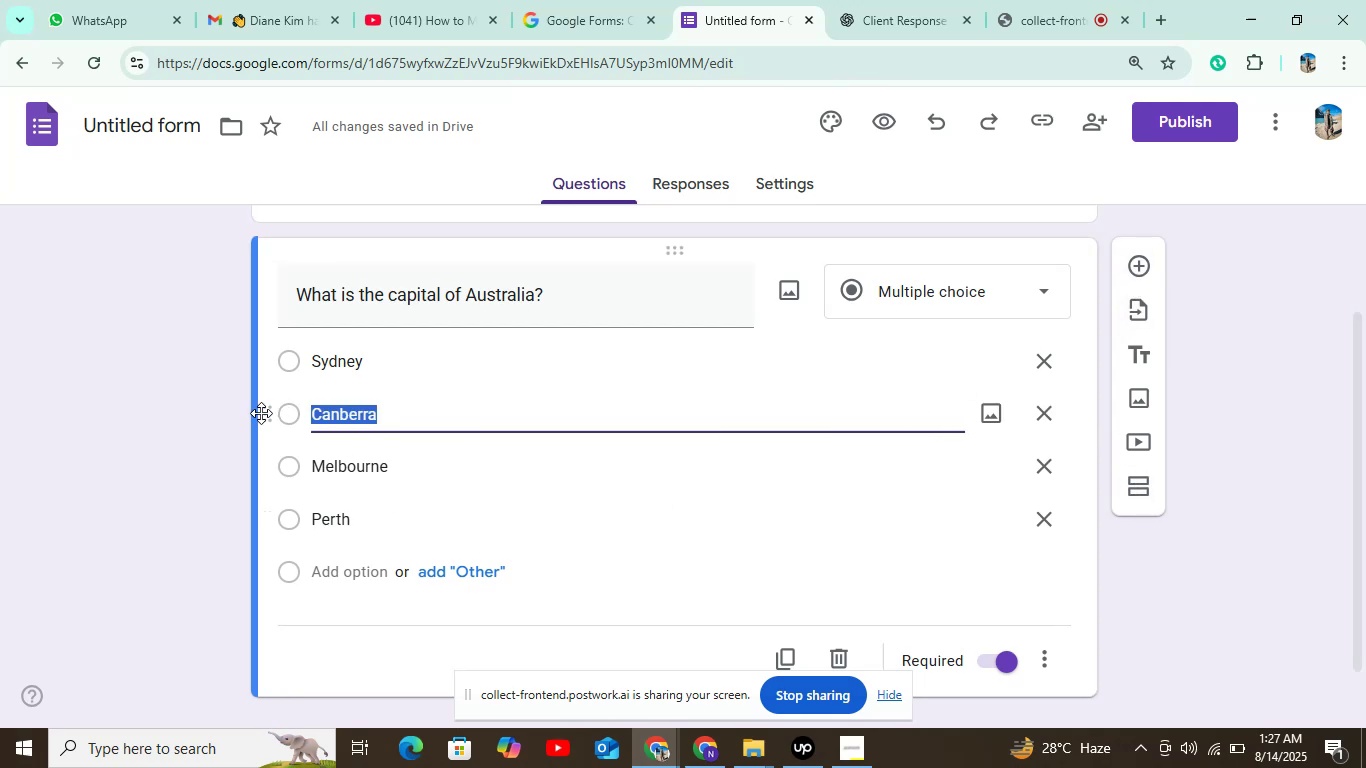 
double_click([267, 413])
 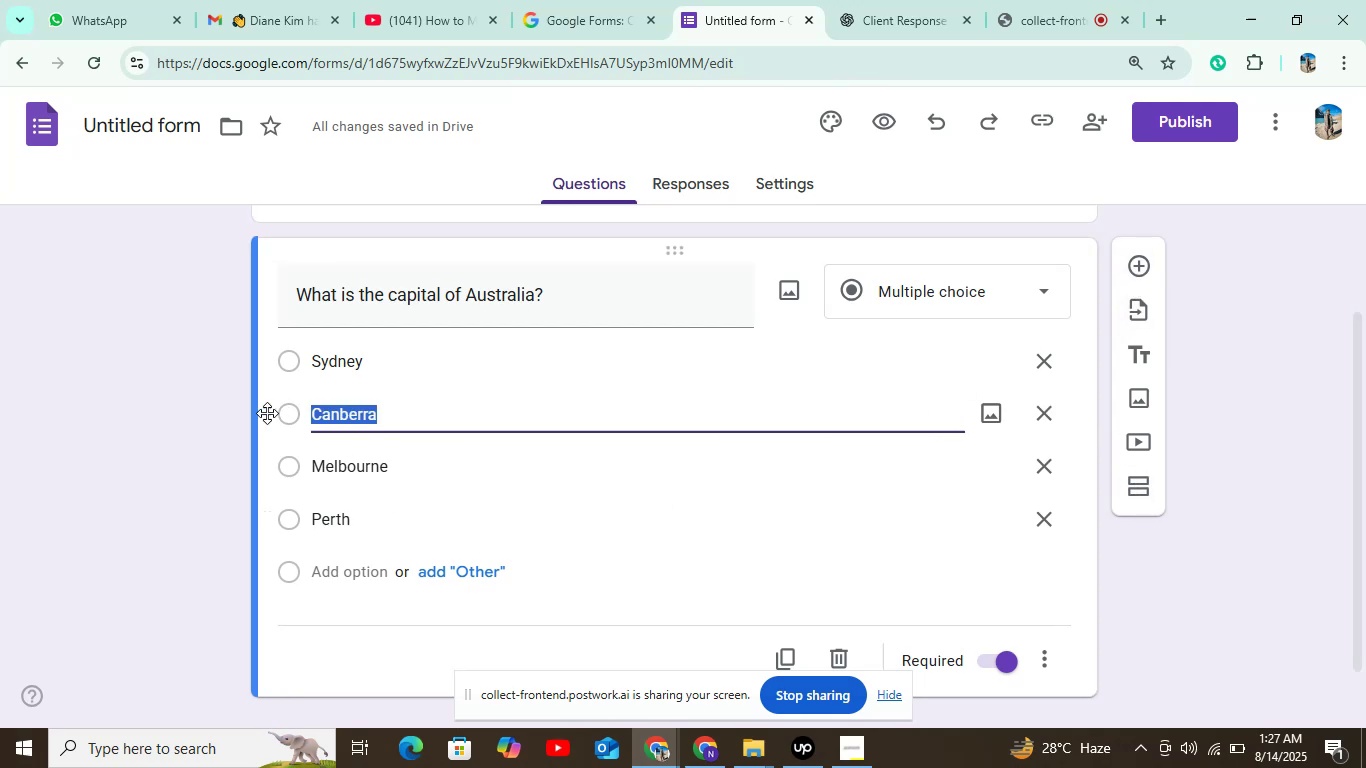 
left_click_drag(start_coordinate=[267, 413], to_coordinate=[399, 404])
 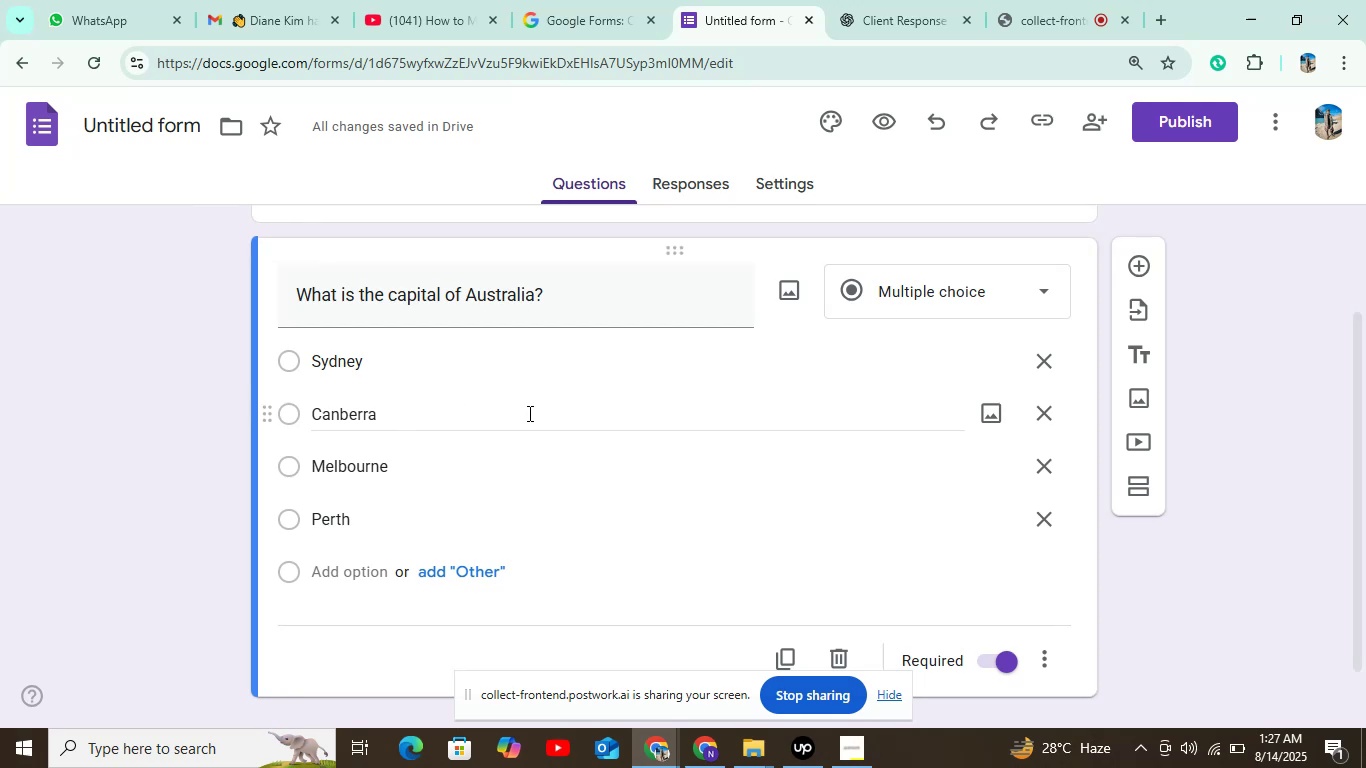 
double_click([567, 413])
 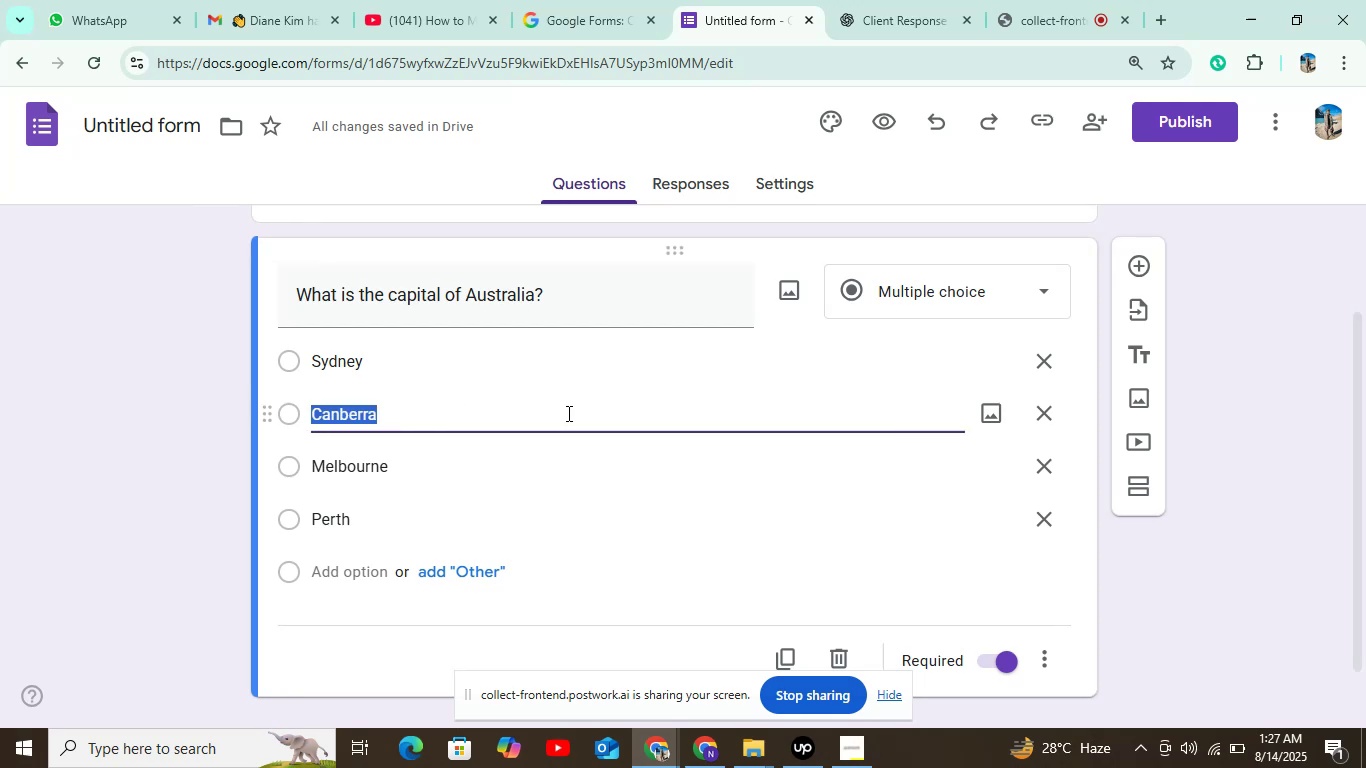 
triple_click([567, 413])
 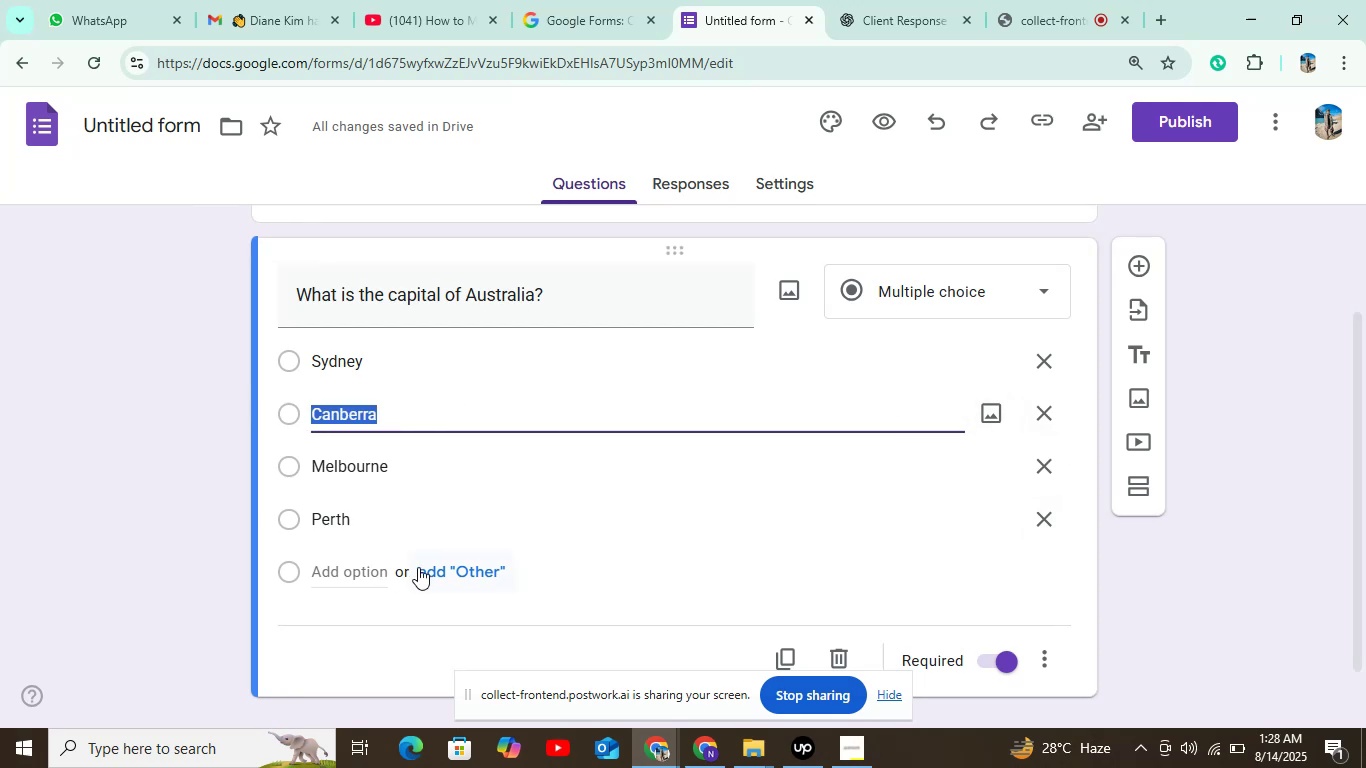 
scroll: coordinate [627, 584], scroll_direction: down, amount: 3.0
 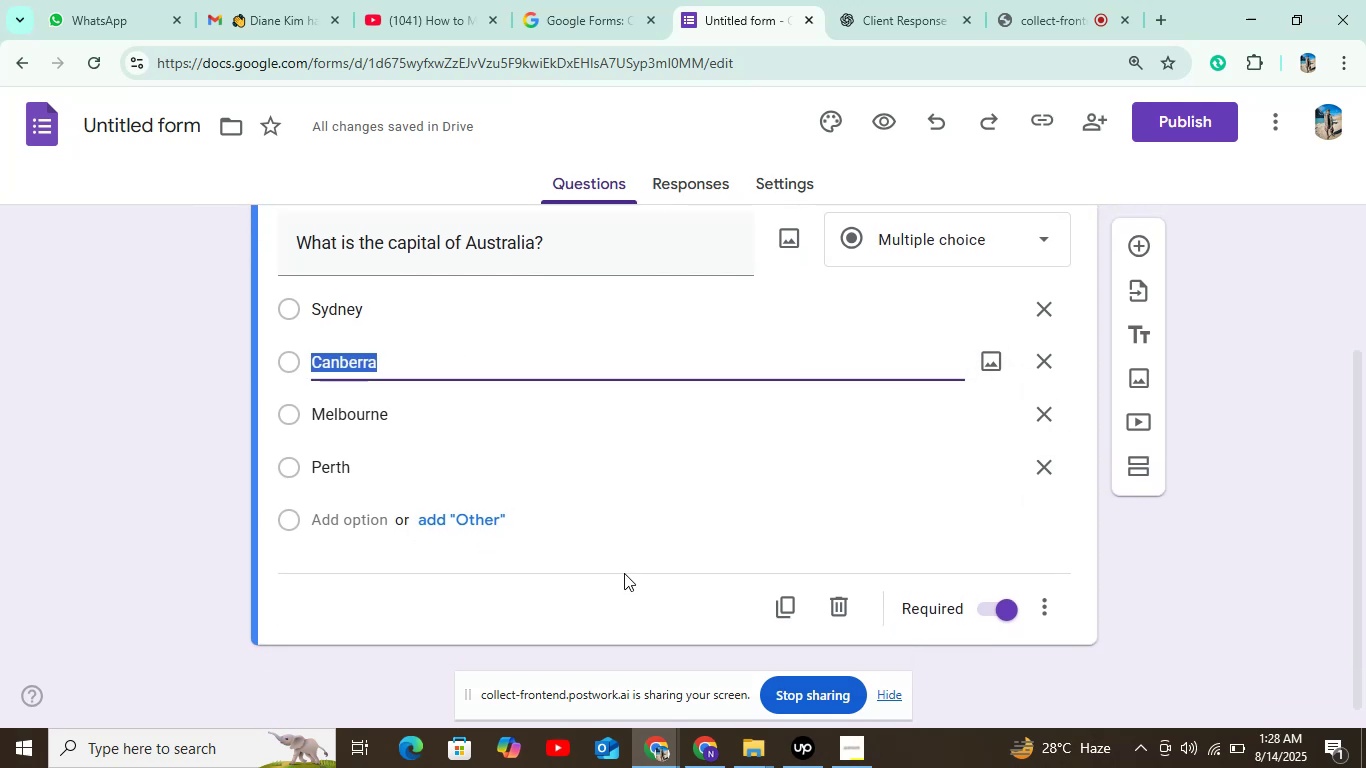 
scroll: coordinate [623, 570], scroll_direction: up, amount: 3.0
 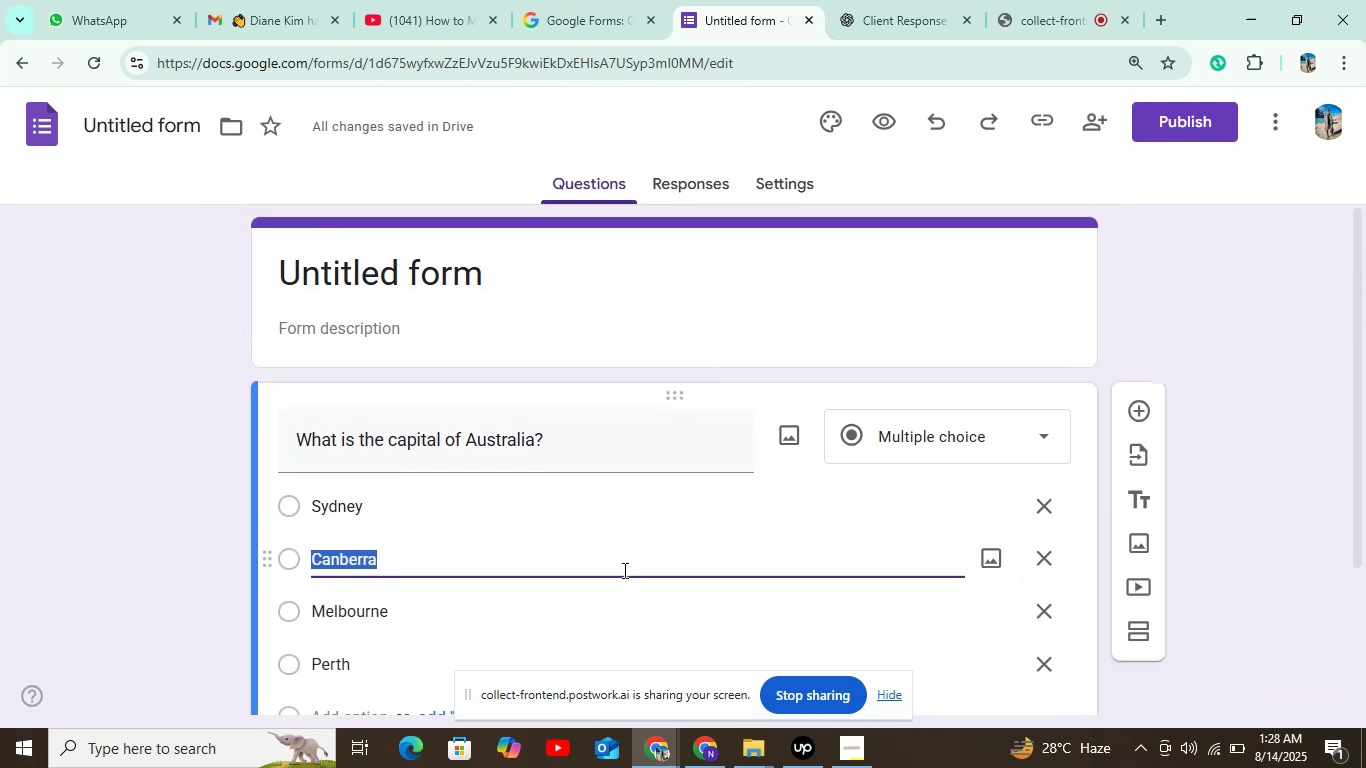 
scroll: coordinate [623, 570], scroll_direction: down, amount: 1.0
 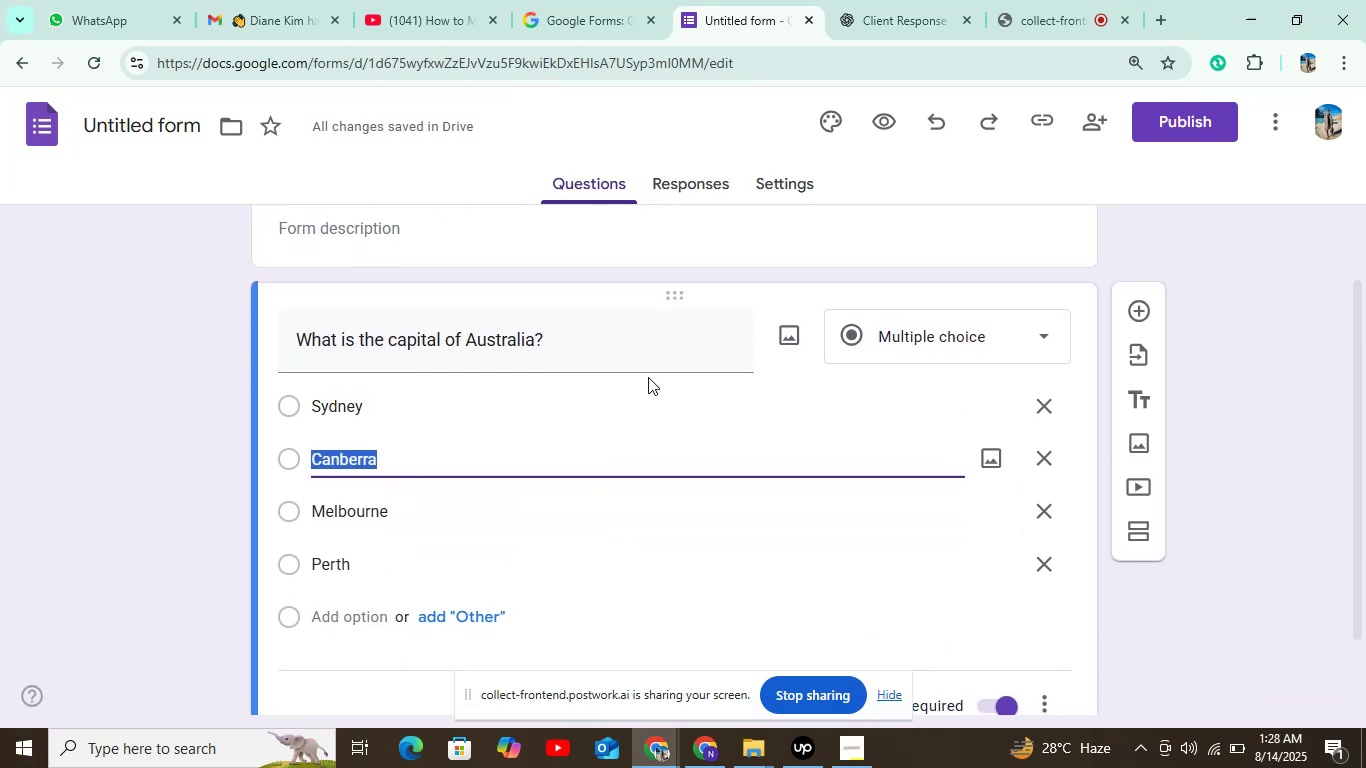 
left_click([517, 481])
 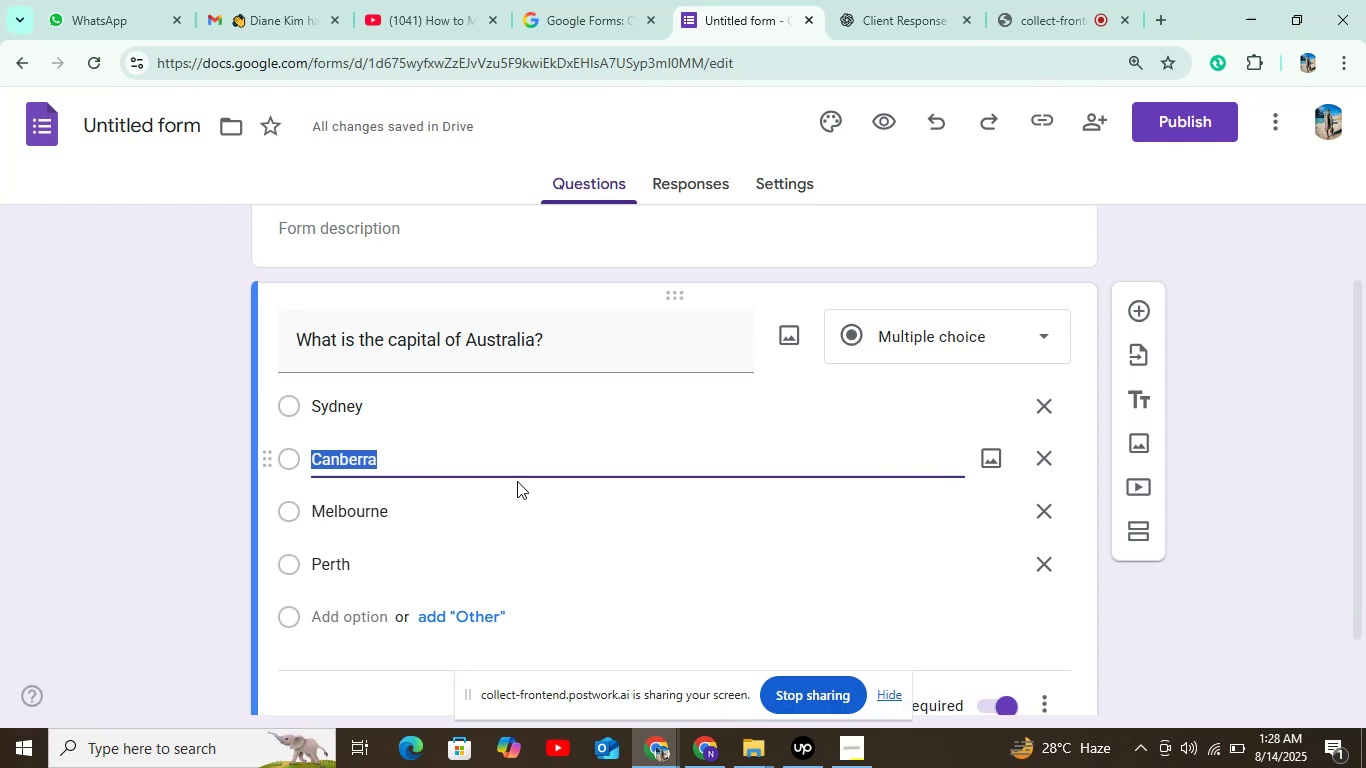 
left_click([517, 481])
 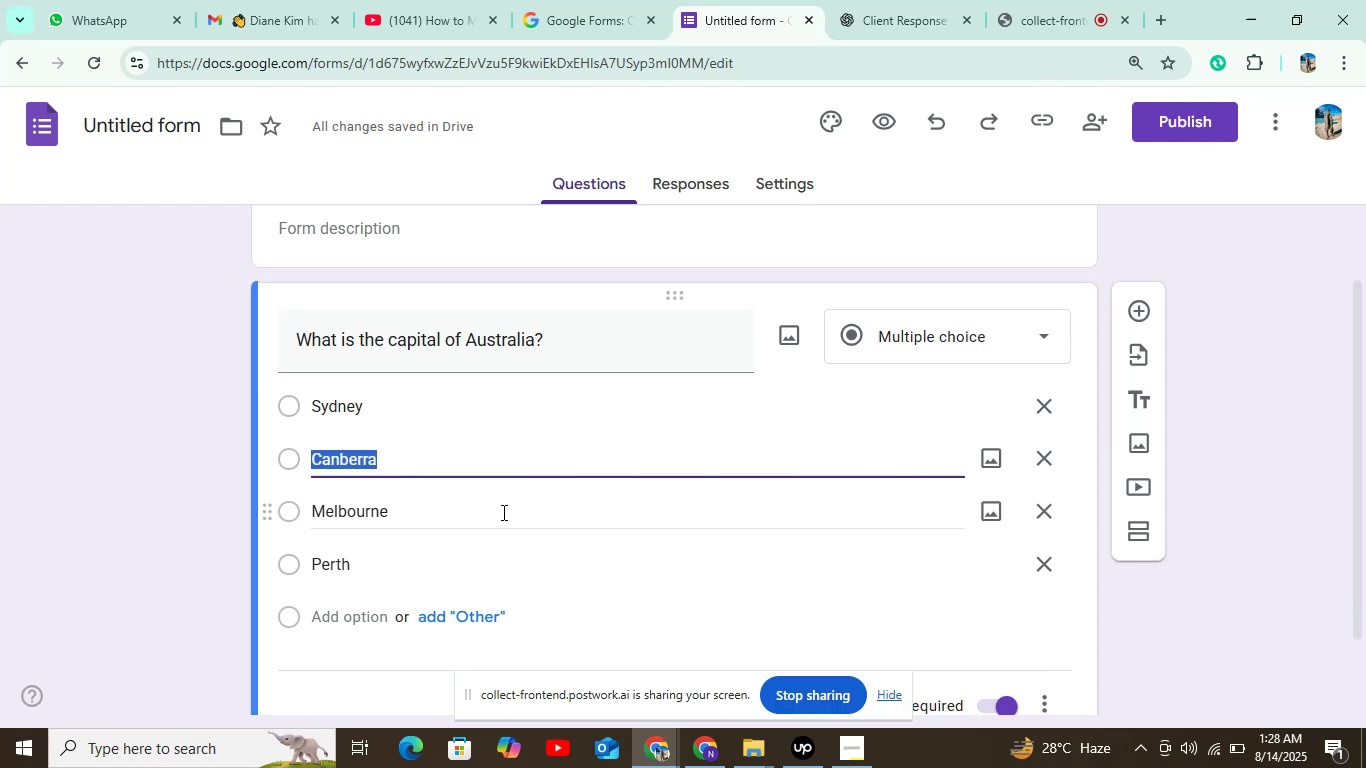 
left_click([502, 512])
 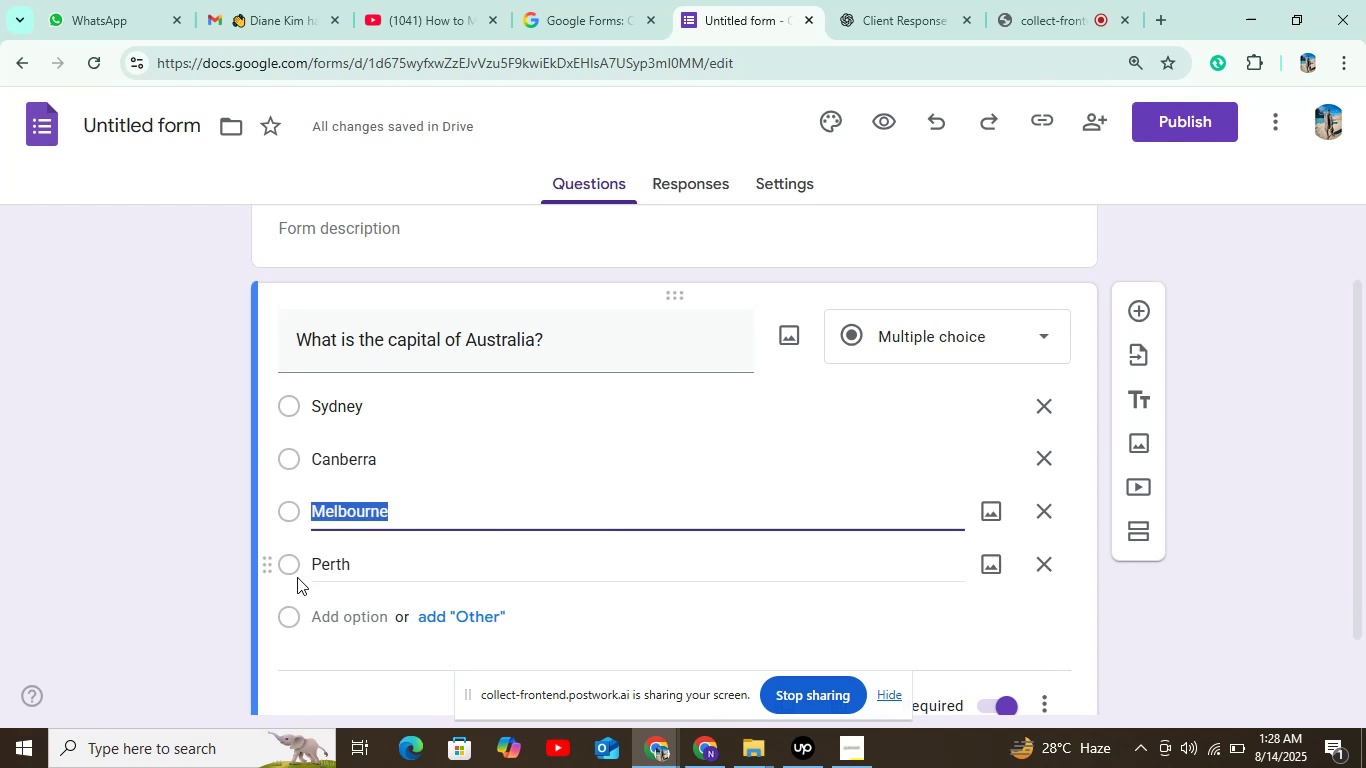 
left_click([288, 562])
 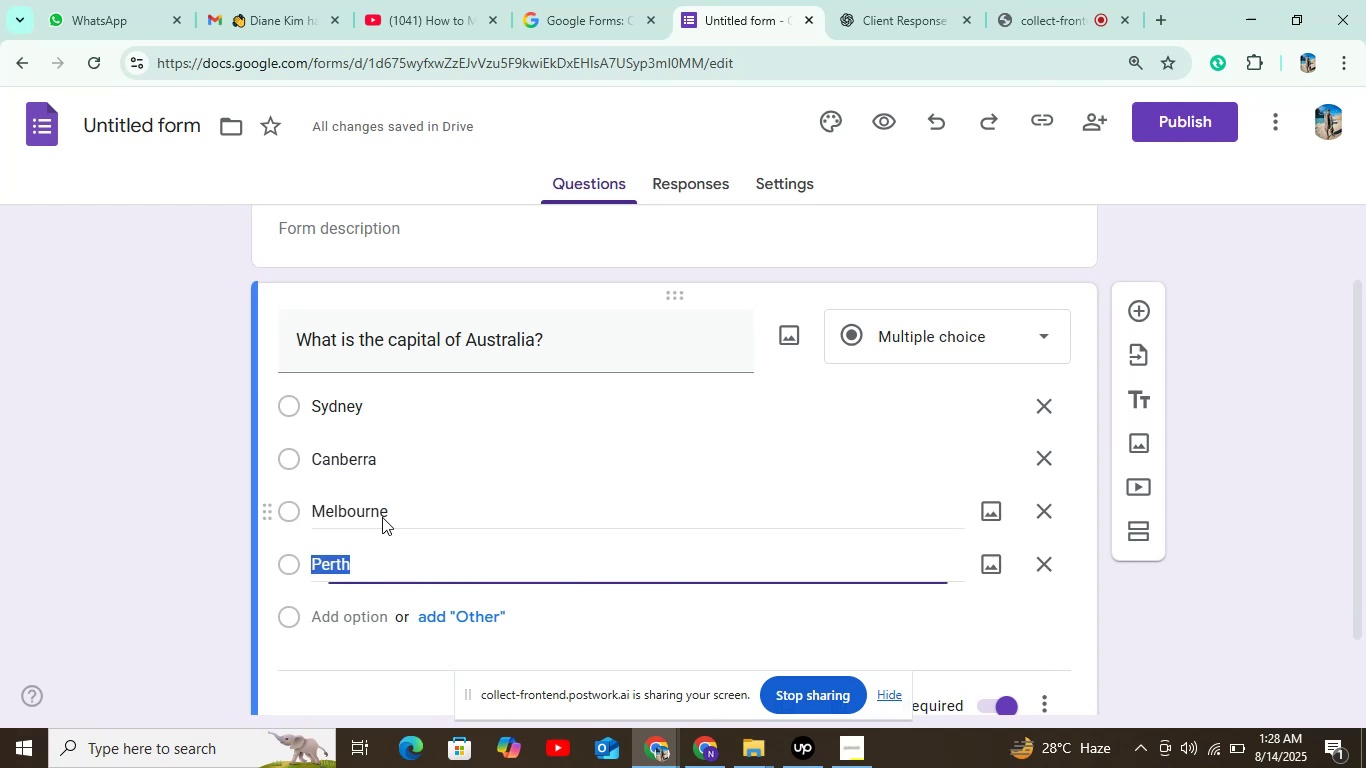 
scroll: coordinate [586, 485], scroll_direction: down, amount: 3.0
 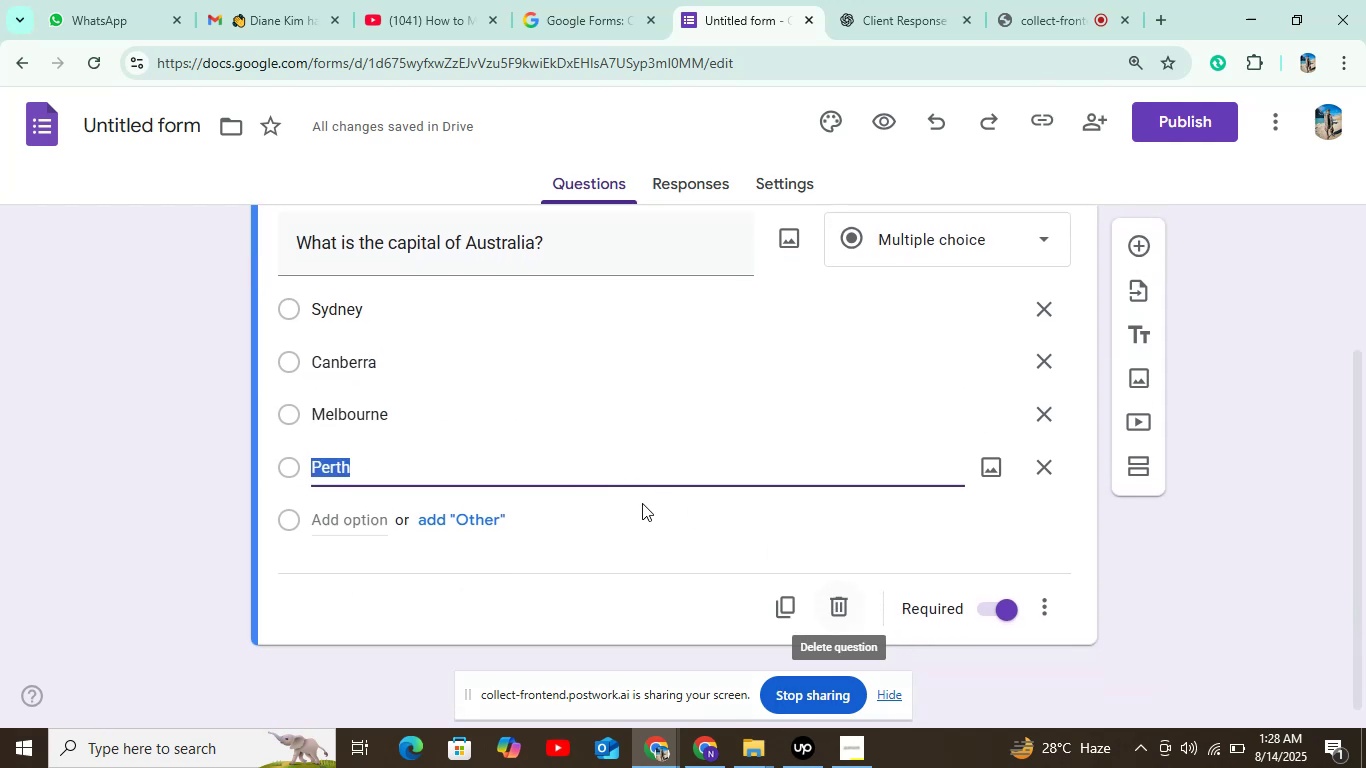 
scroll: coordinate [899, 464], scroll_direction: up, amount: 2.0
 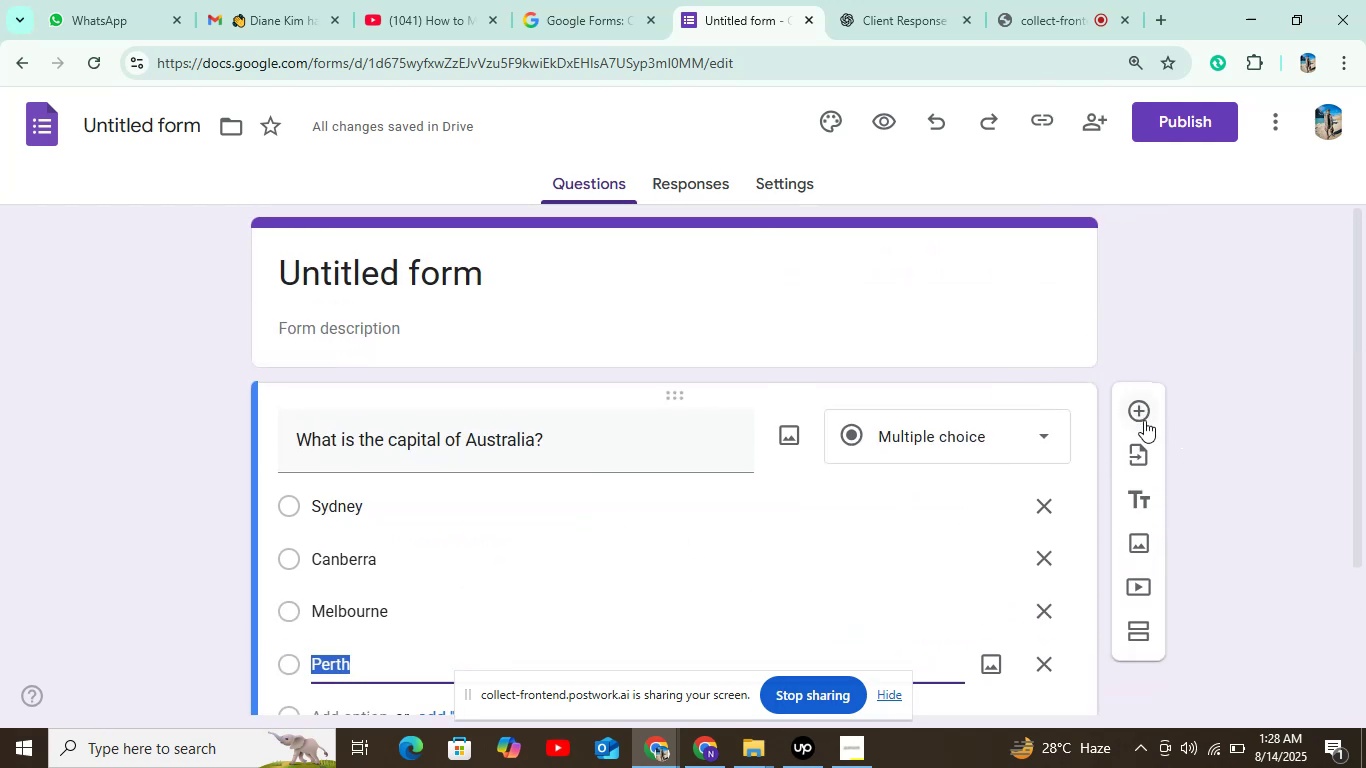 
left_click([1138, 413])
 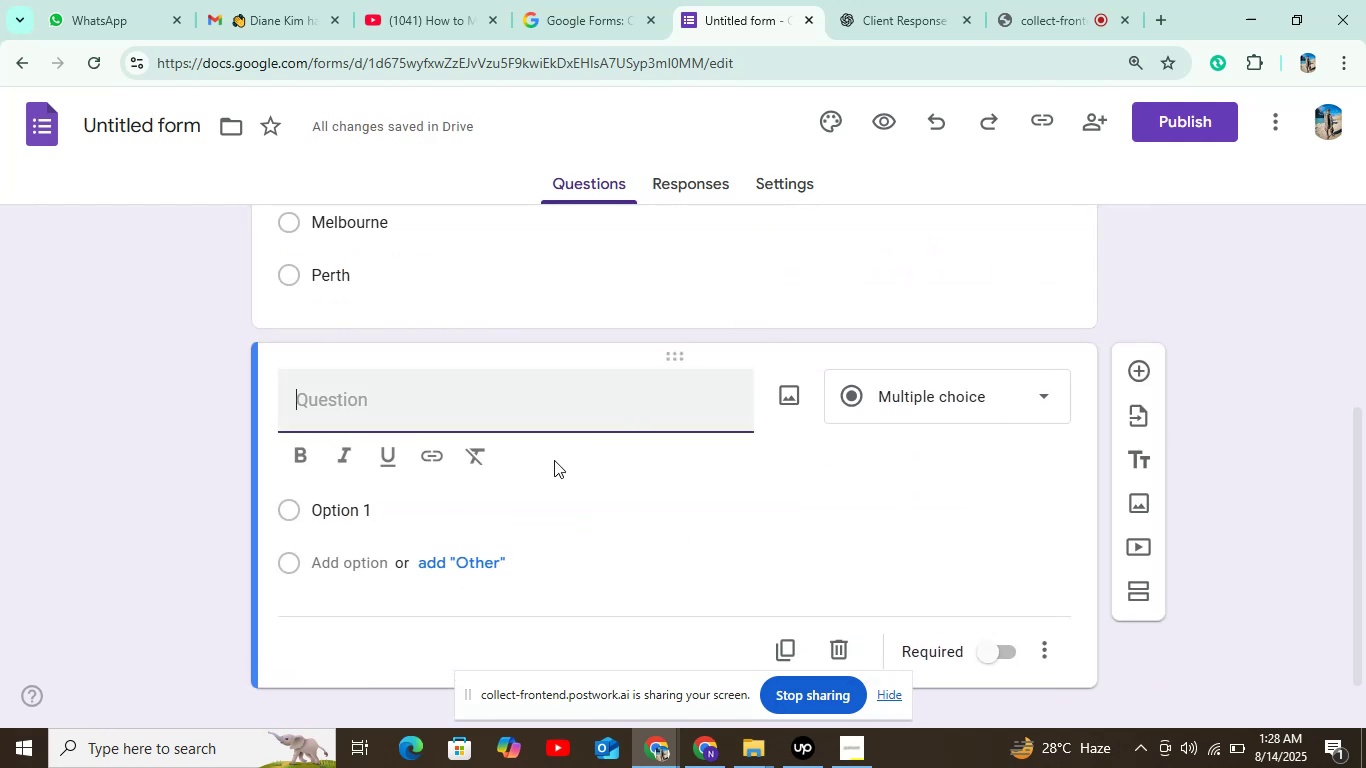 
left_click([850, 0])
 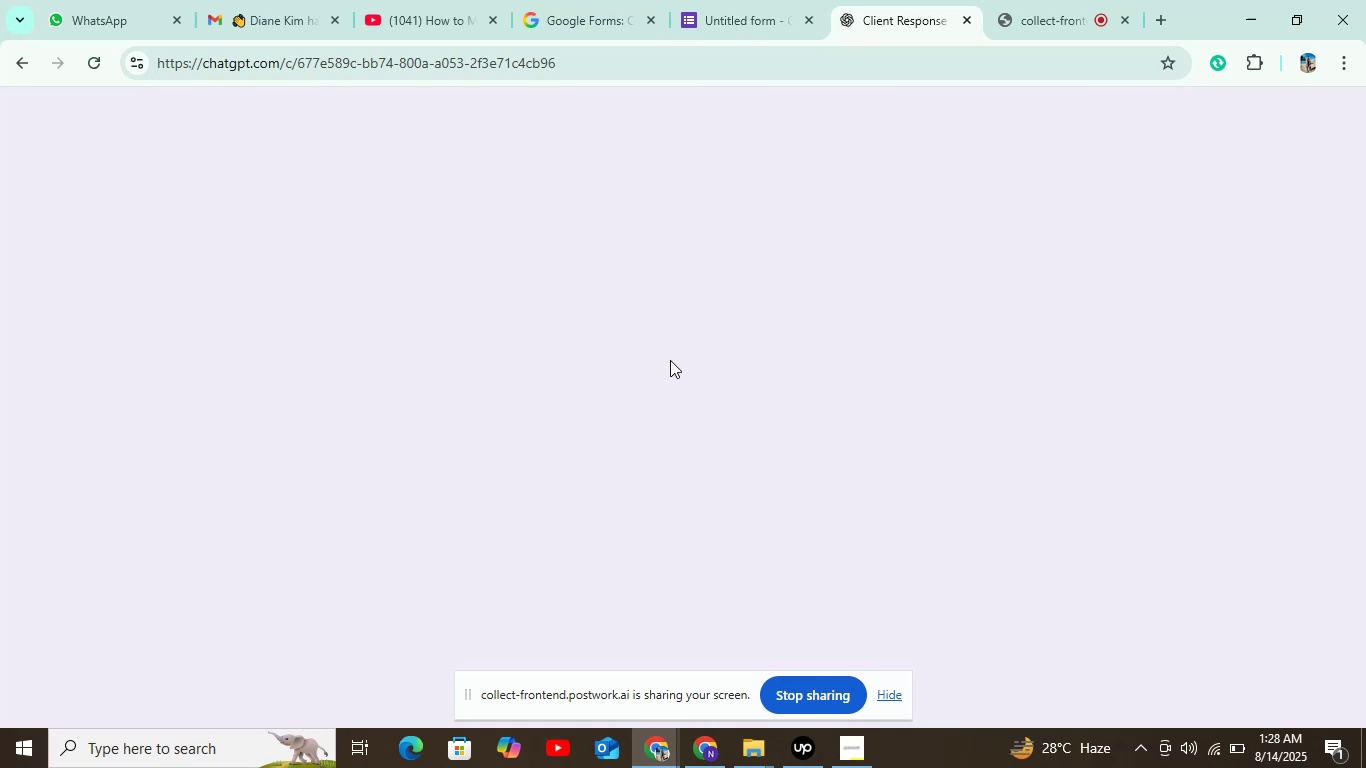 
mouse_move([629, 379])
 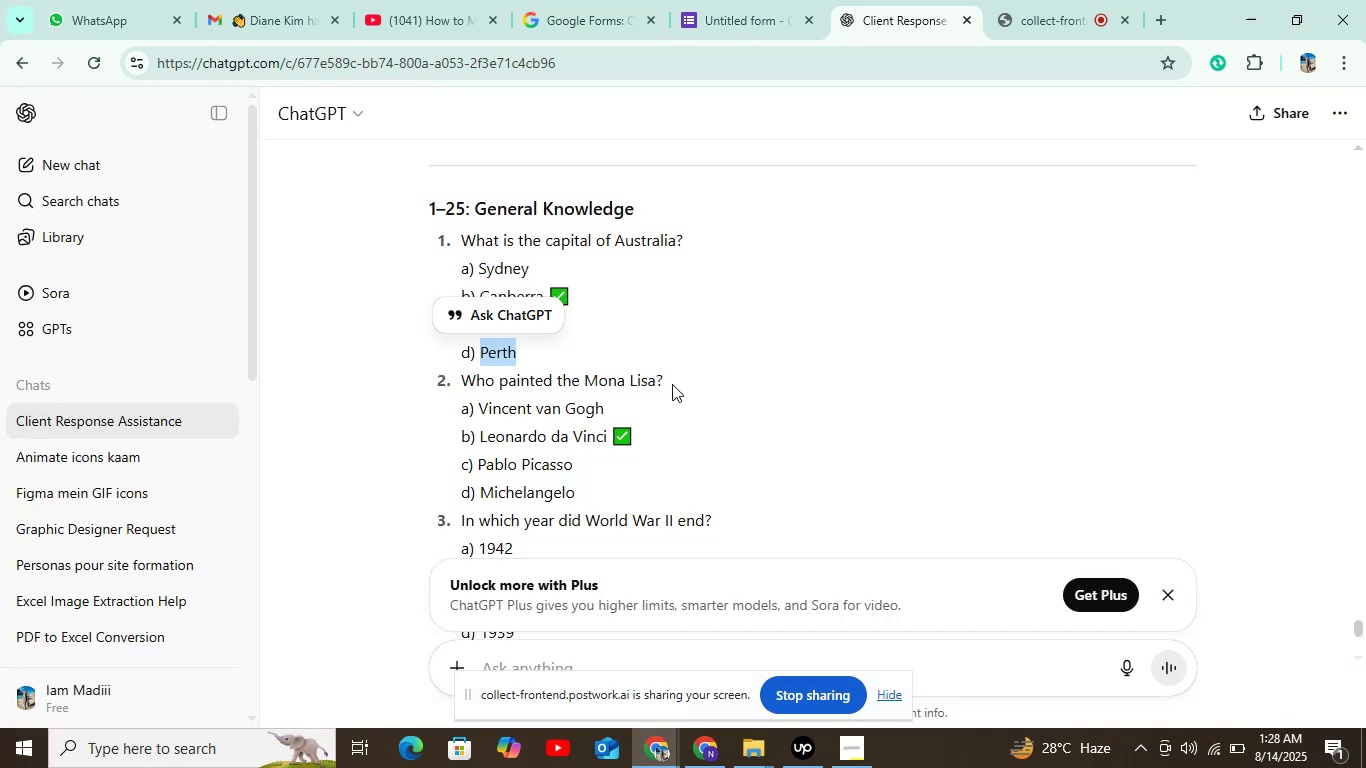 
left_click_drag(start_coordinate=[672, 376], to_coordinate=[467, 385])
 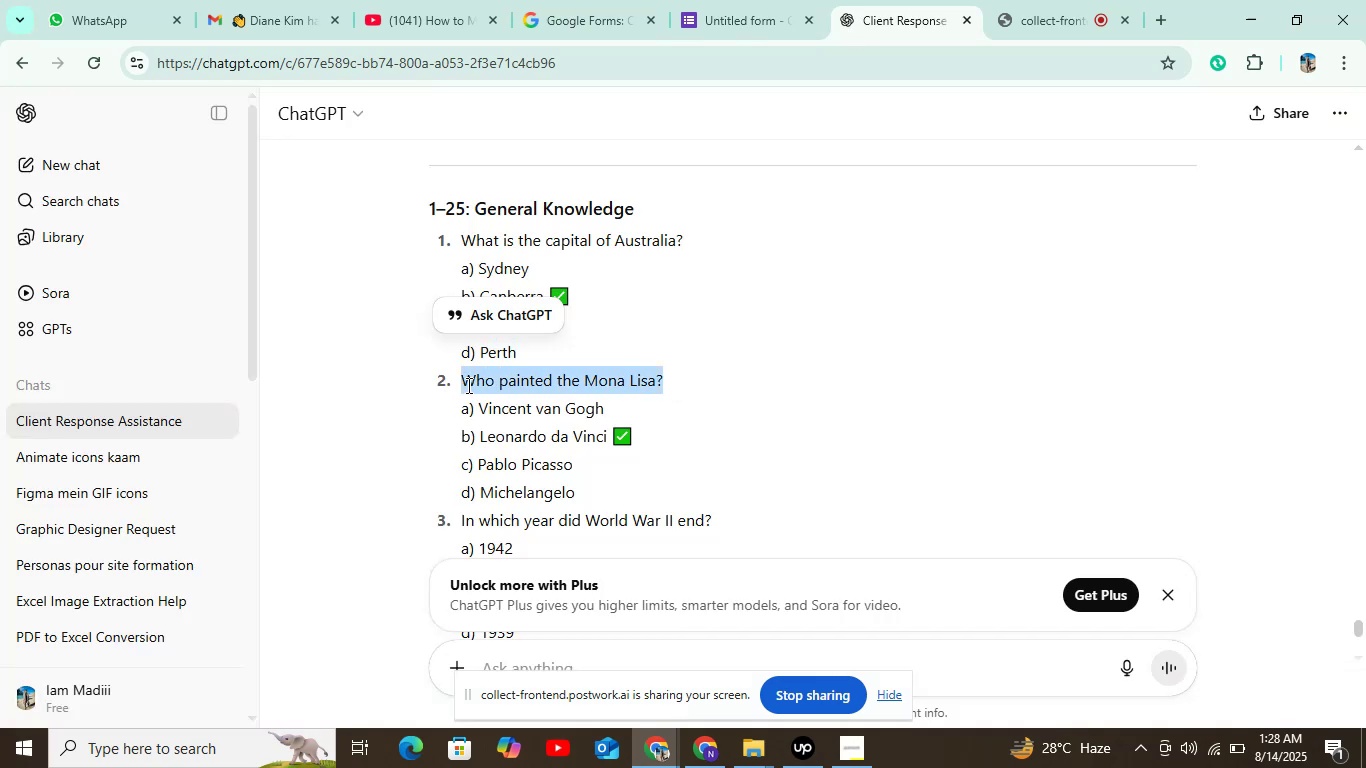 
key(Control+C)
 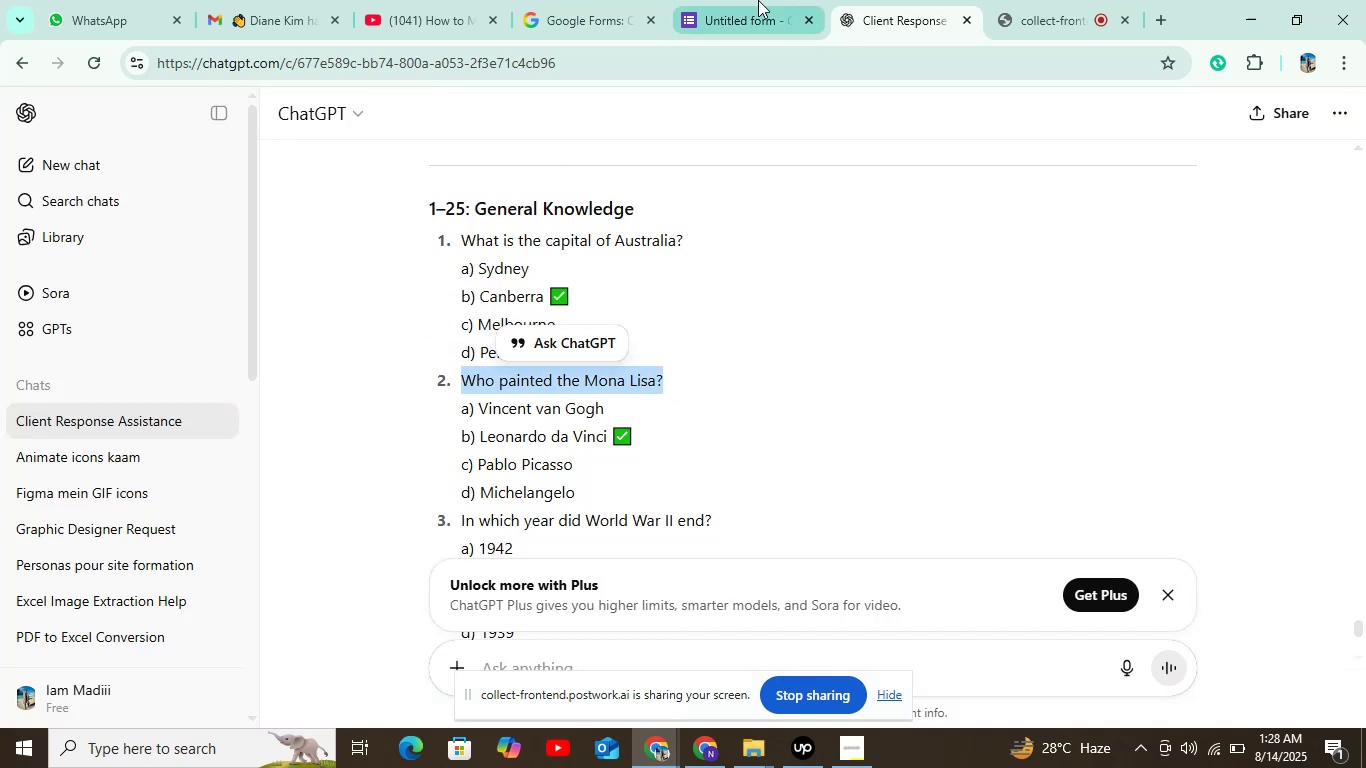 
left_click([775, 0])
 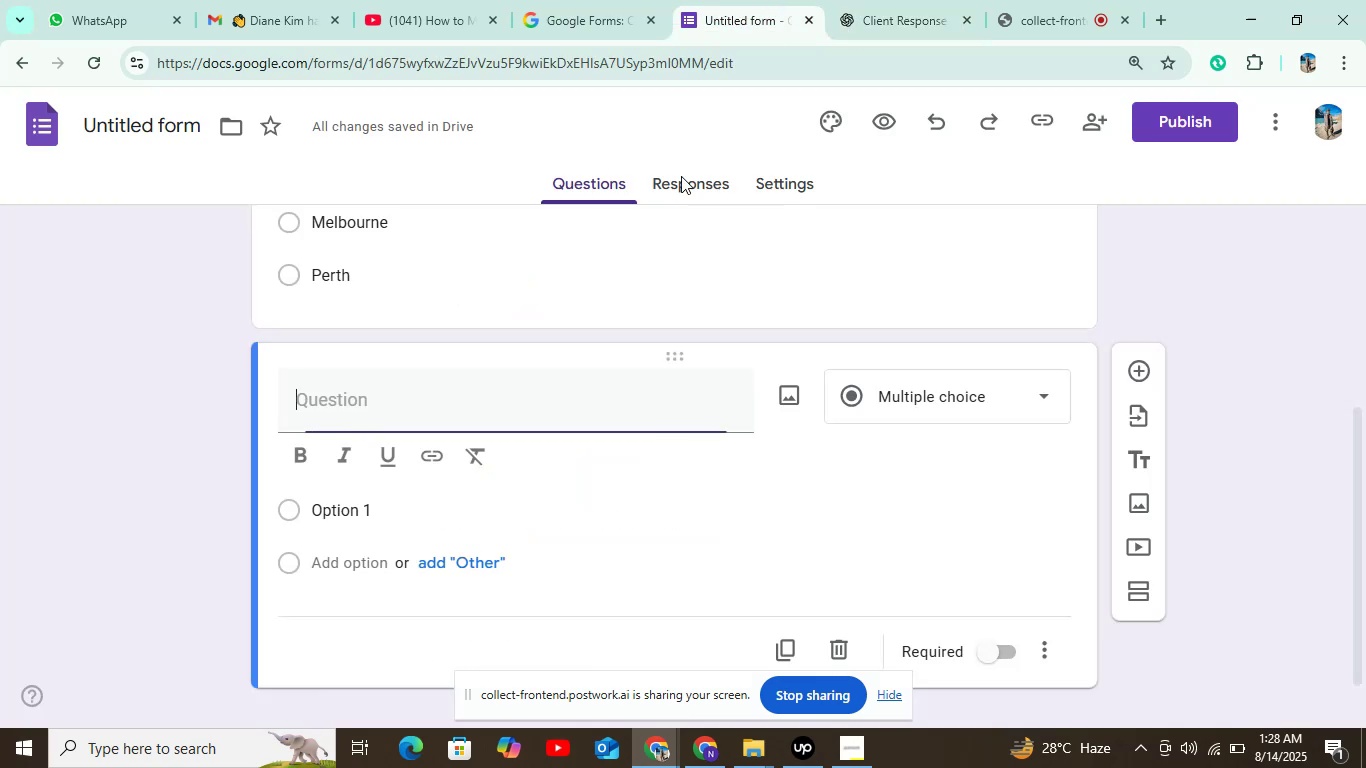 
key(Control+V)
 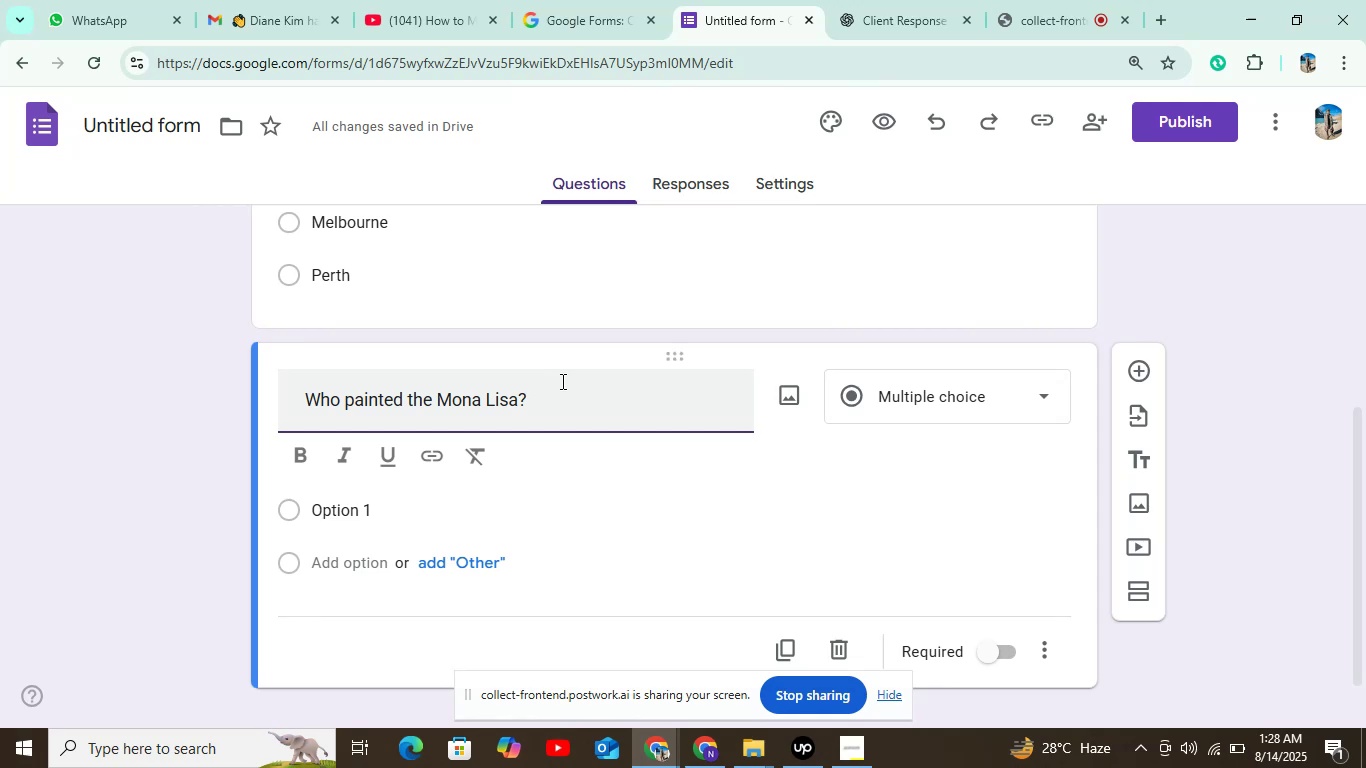 
wait(20.75)
 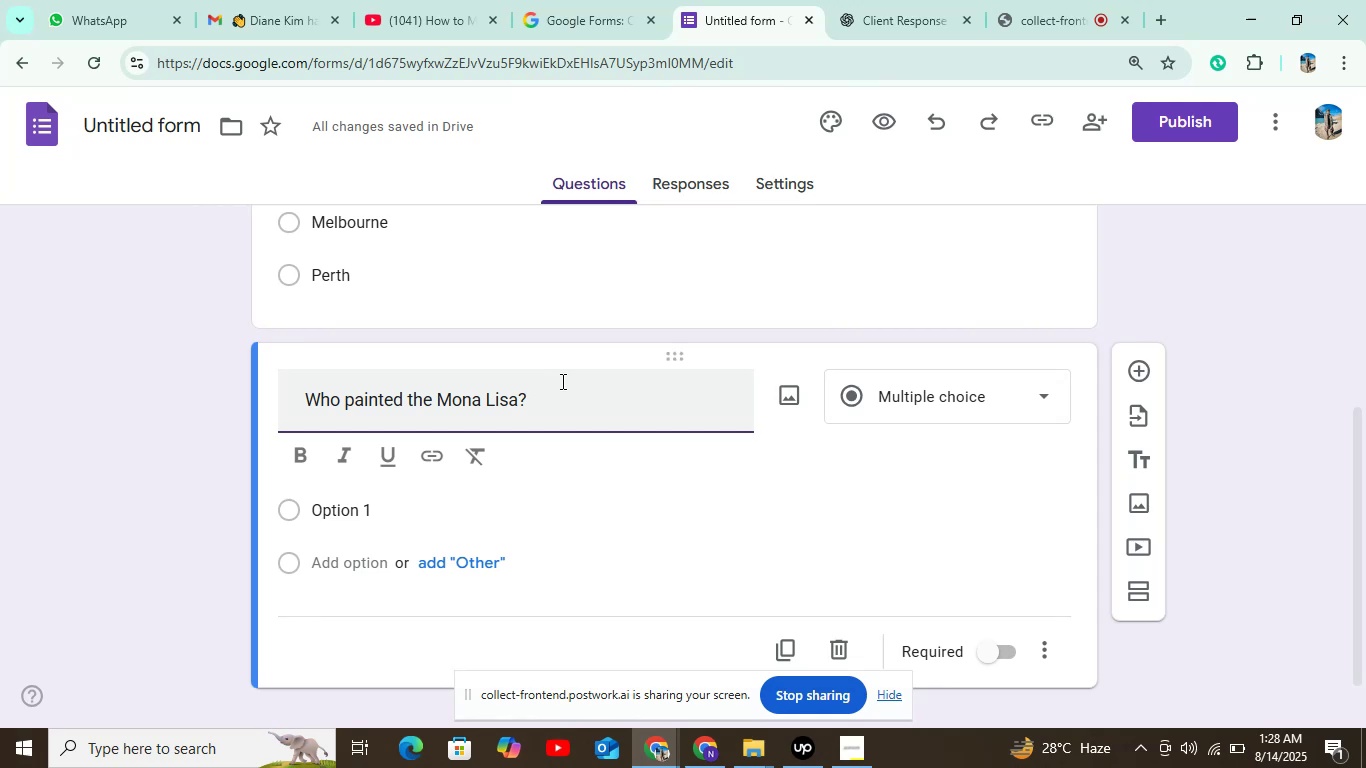 
left_click([917, 10])
 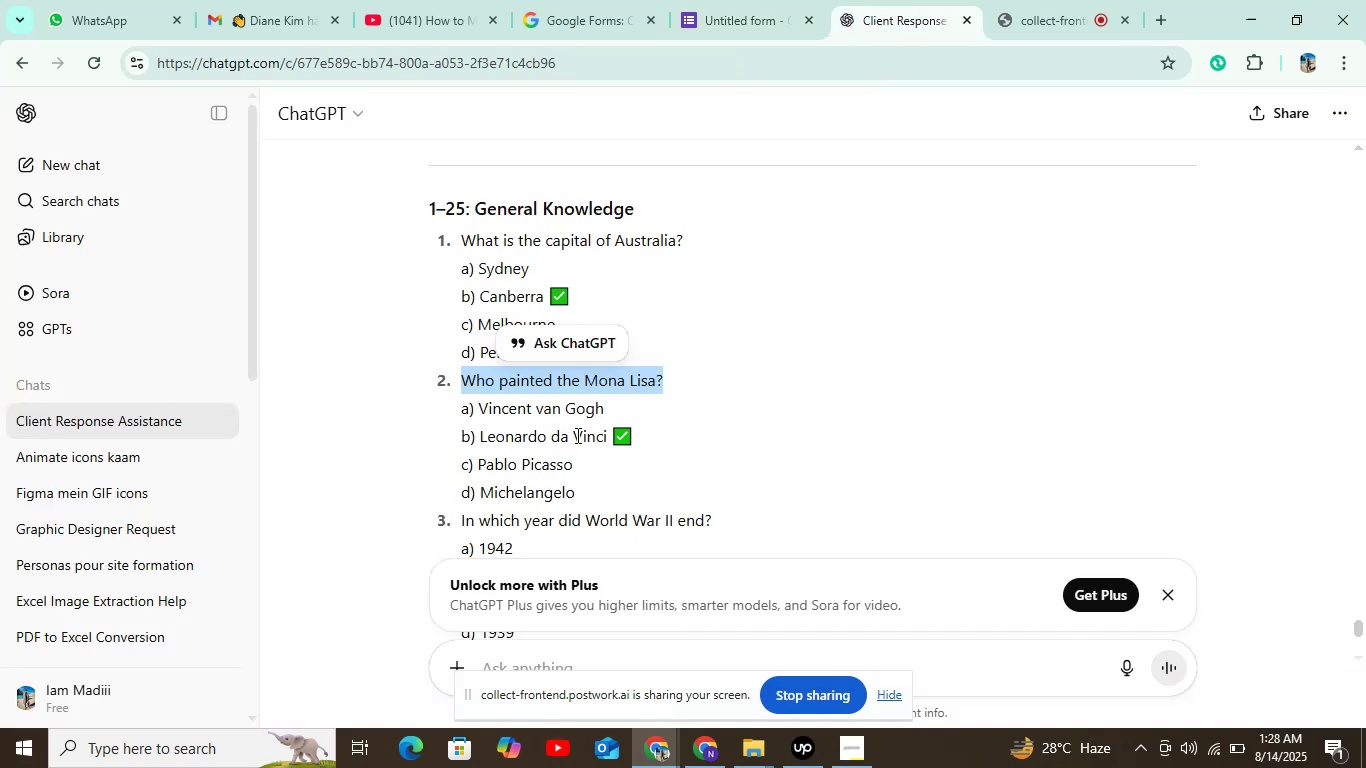 
left_click_drag(start_coordinate=[601, 411], to_coordinate=[483, 418])
 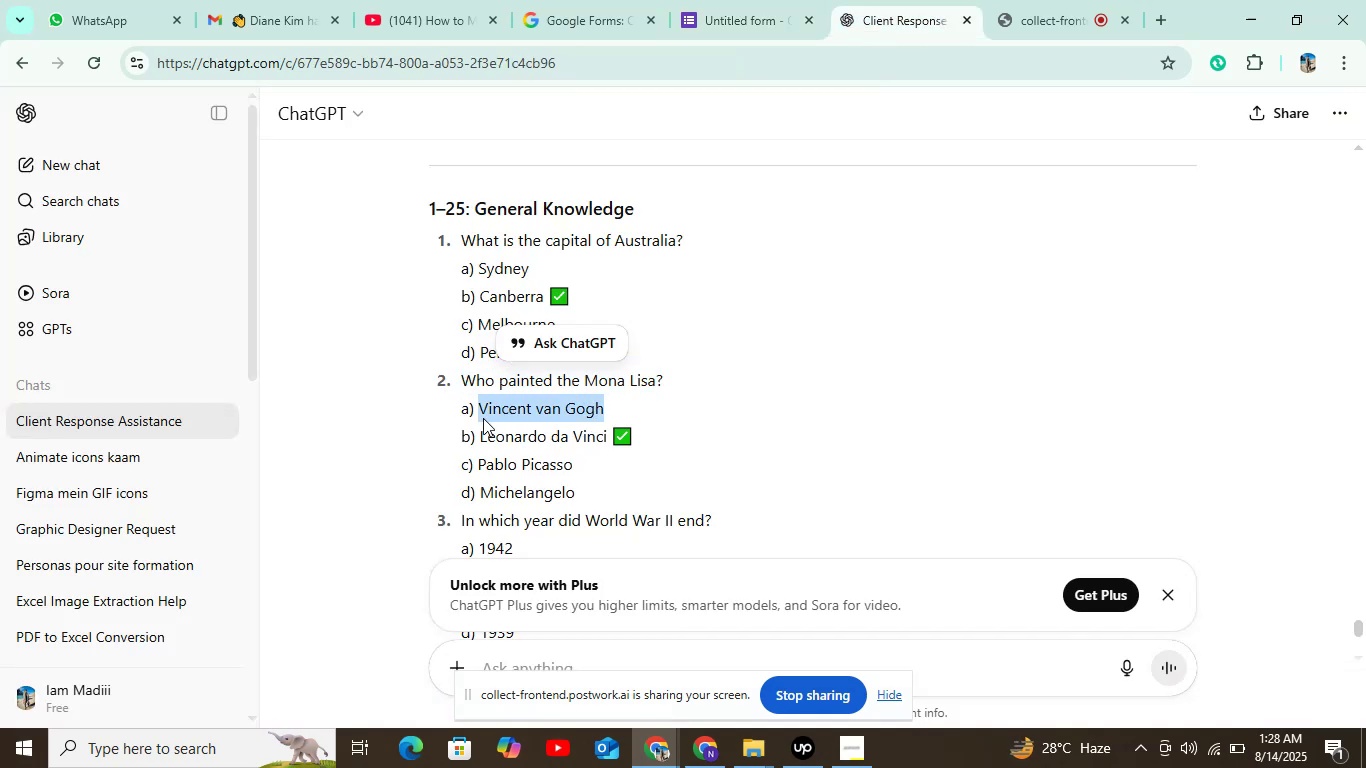 
key(Control+C)
 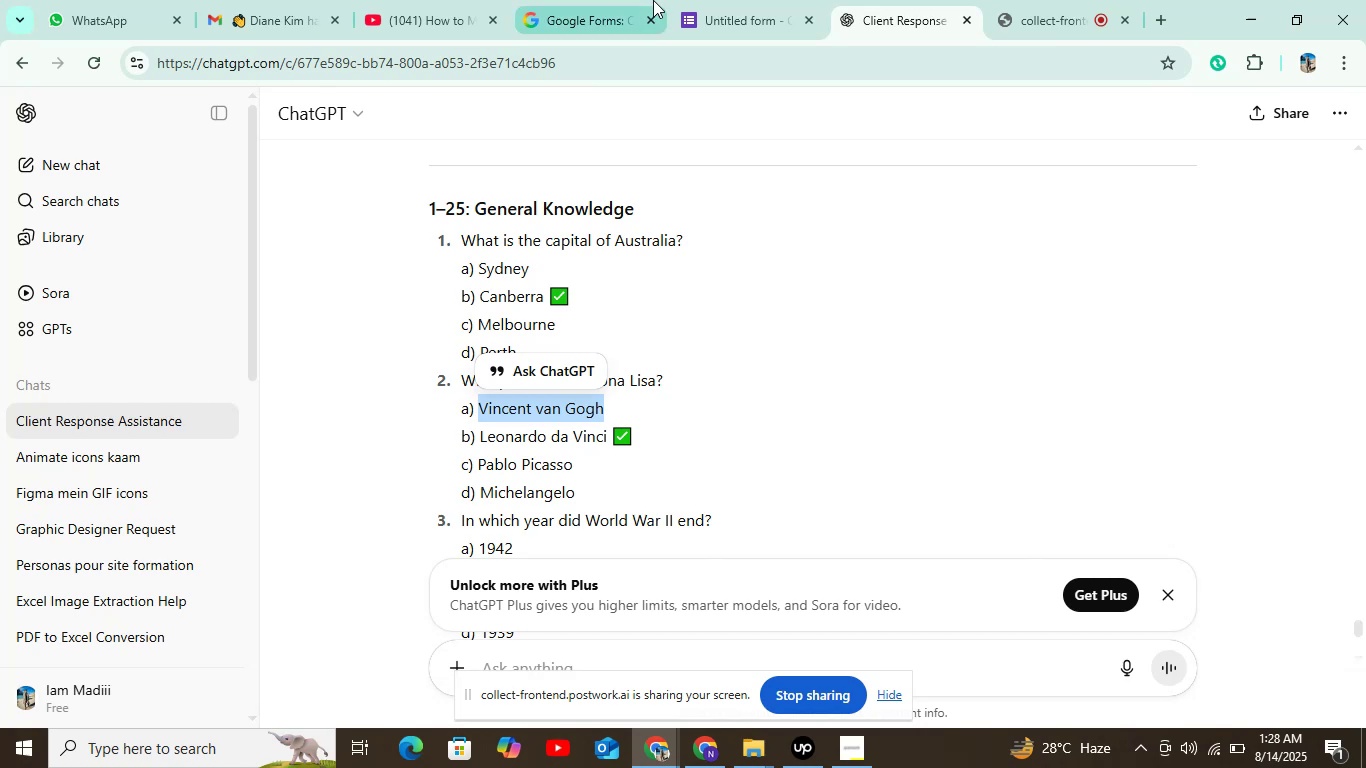 
left_click([704, 4])
 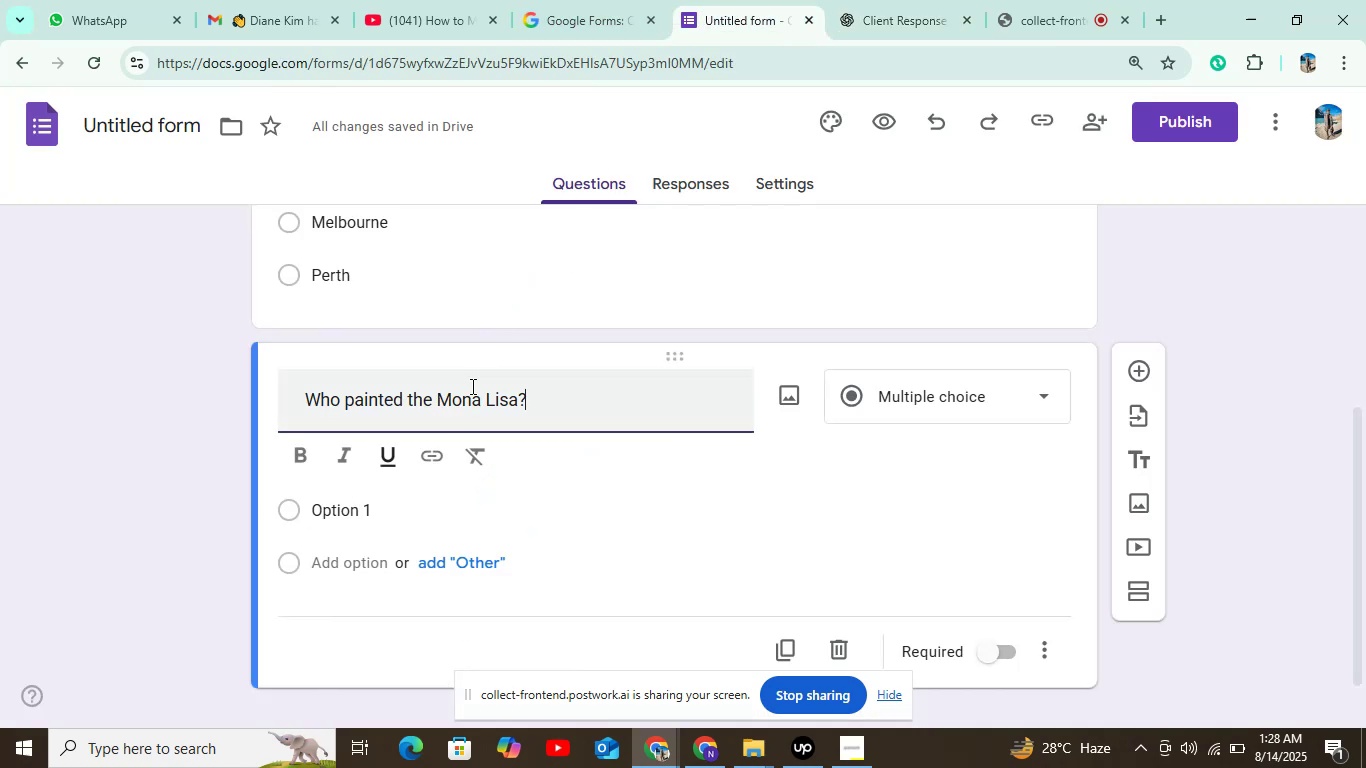 
left_click([702, 199])
 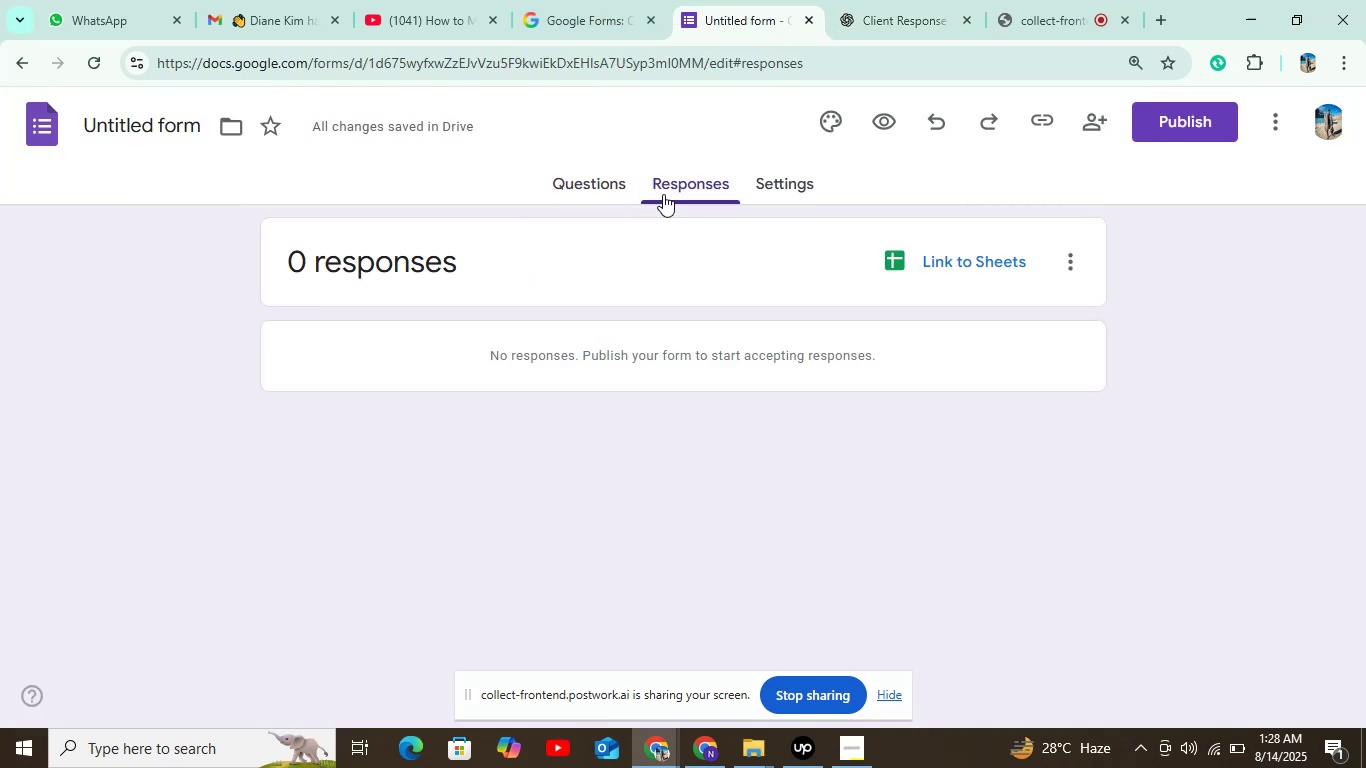 
left_click([583, 182])
 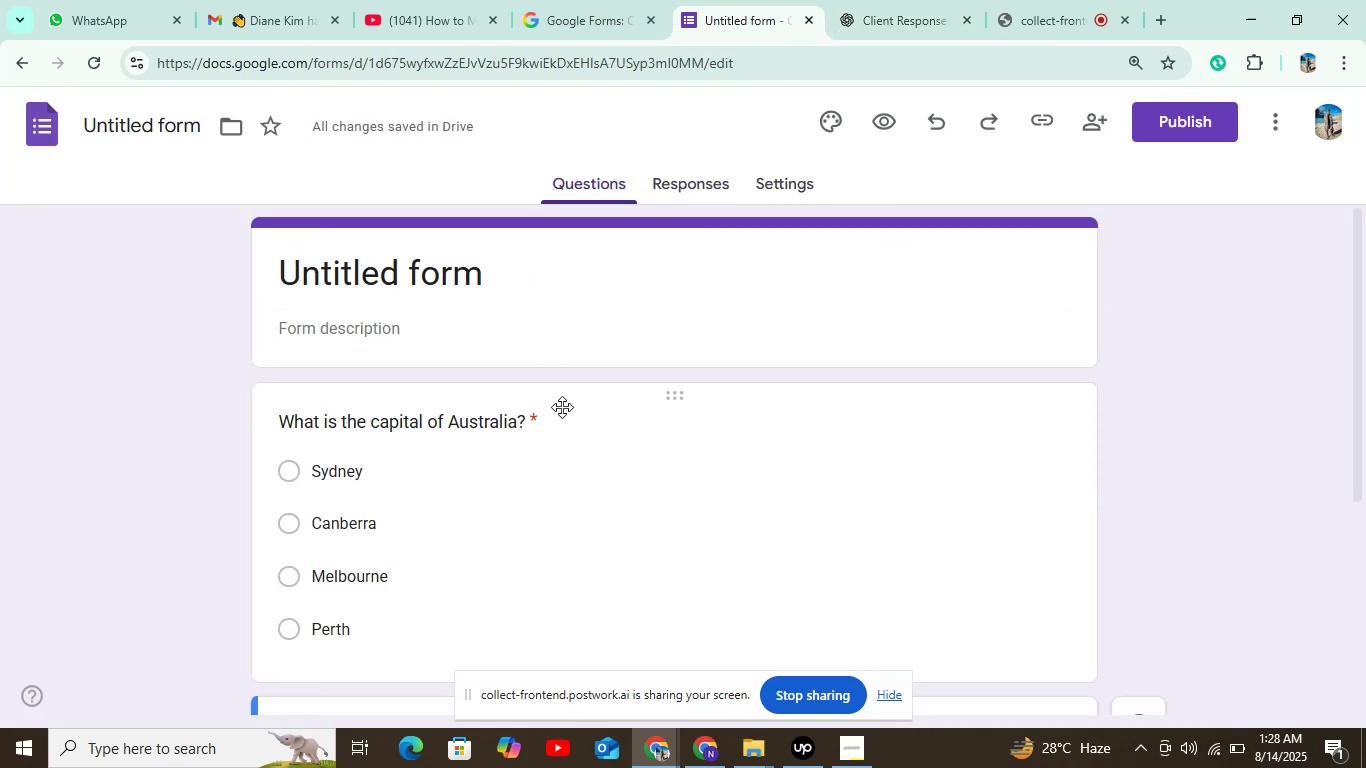 
scroll: coordinate [578, 399], scroll_direction: down, amount: 5.0
 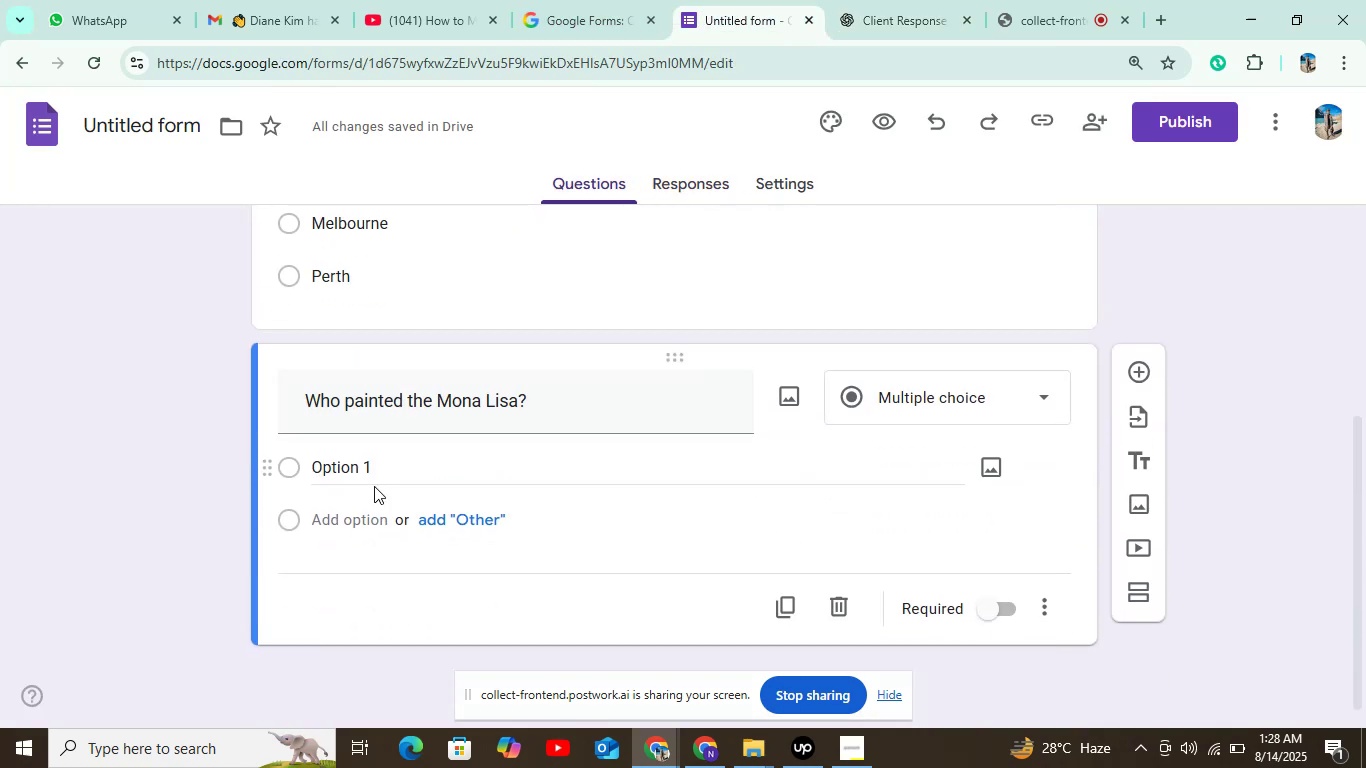 
left_click([372, 463])
 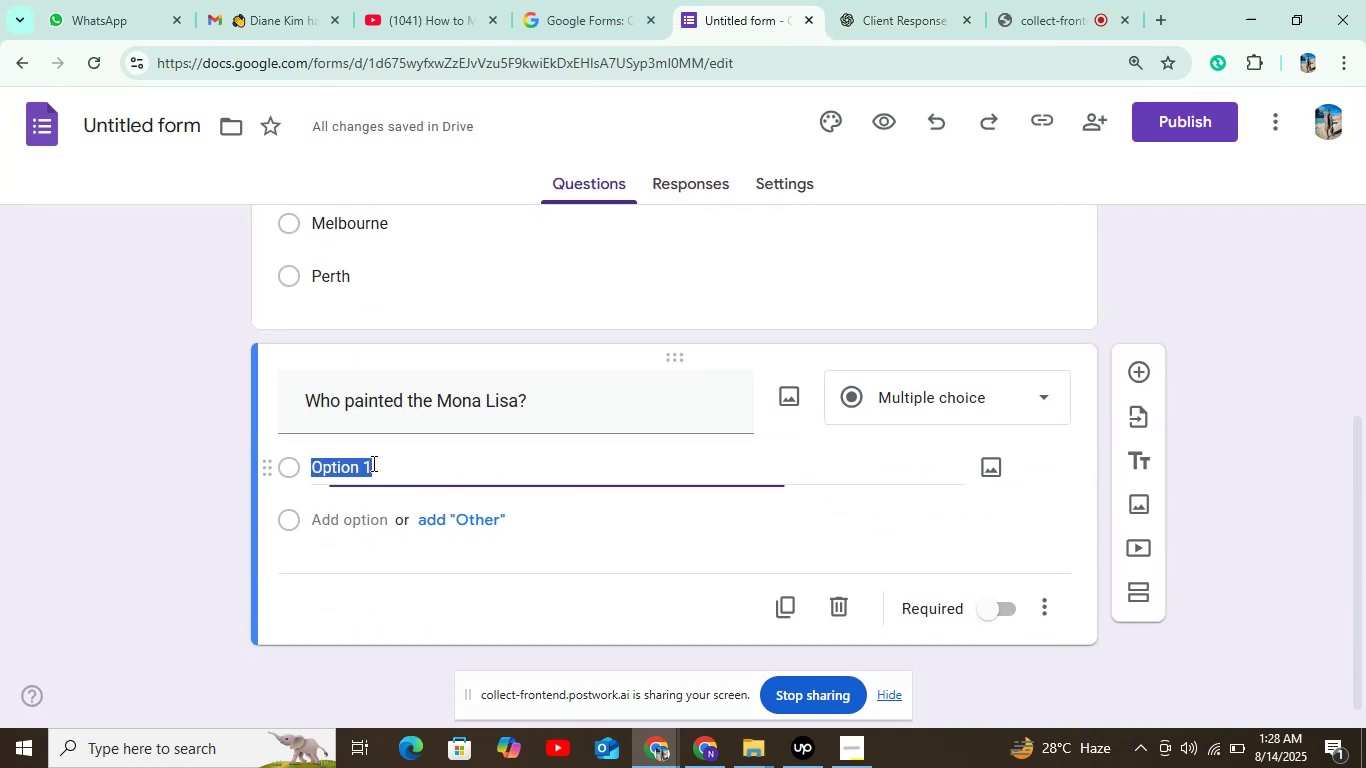 
key(Control+V)
 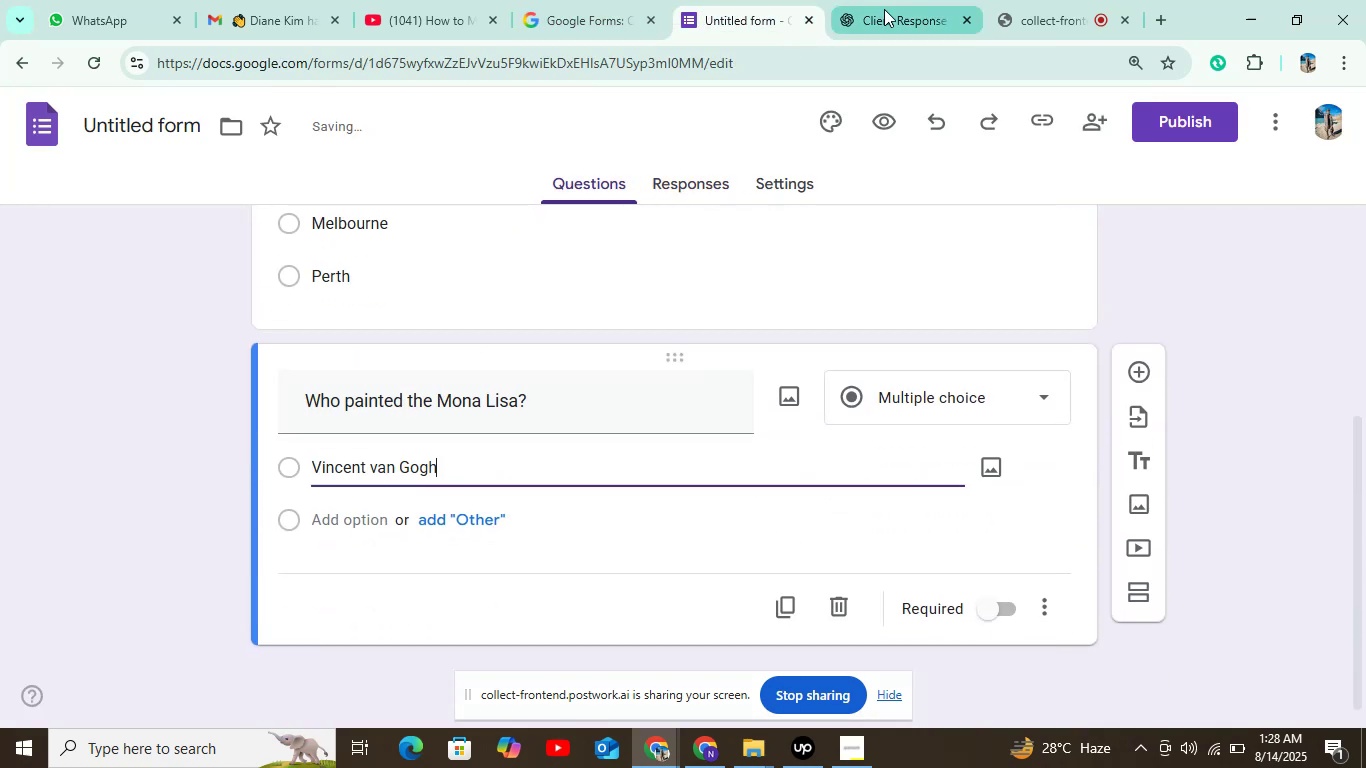 
left_click([934, 2])
 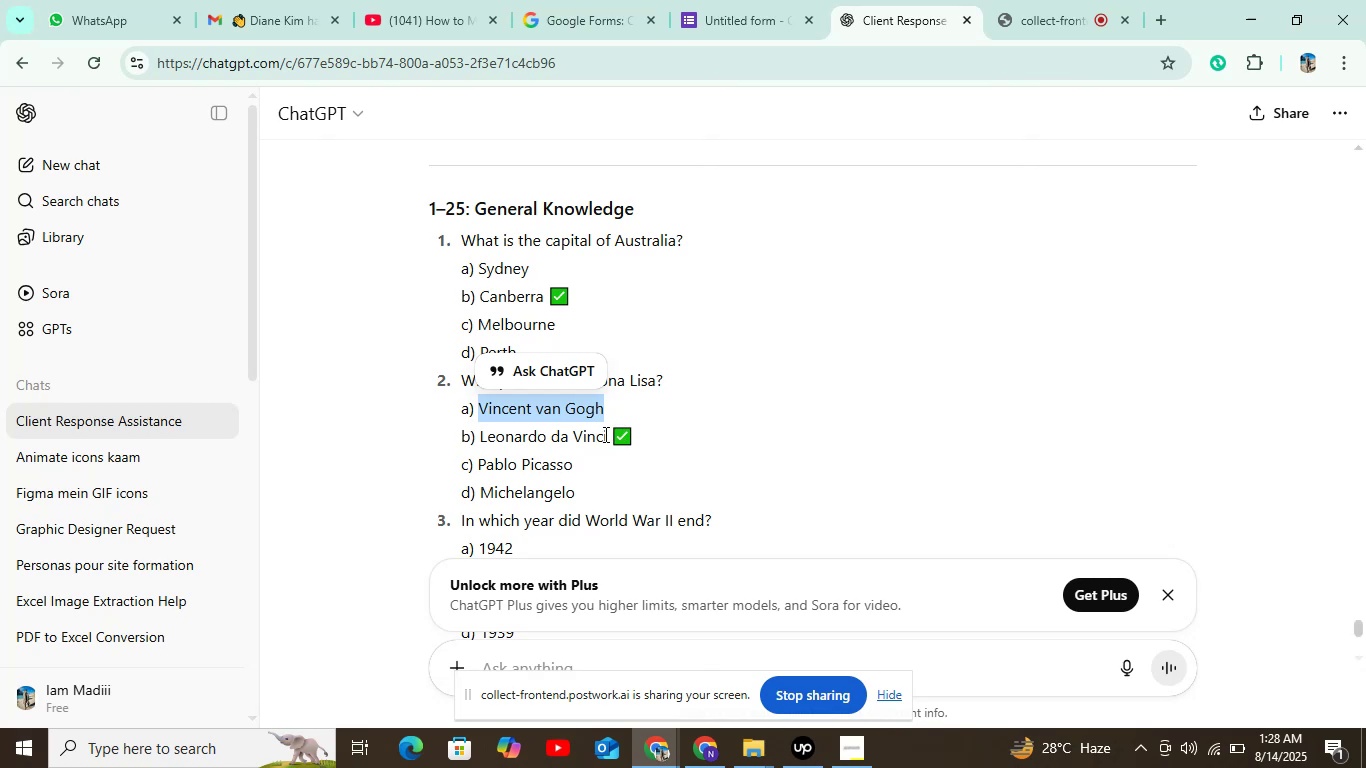 
left_click_drag(start_coordinate=[606, 433], to_coordinate=[481, 450])
 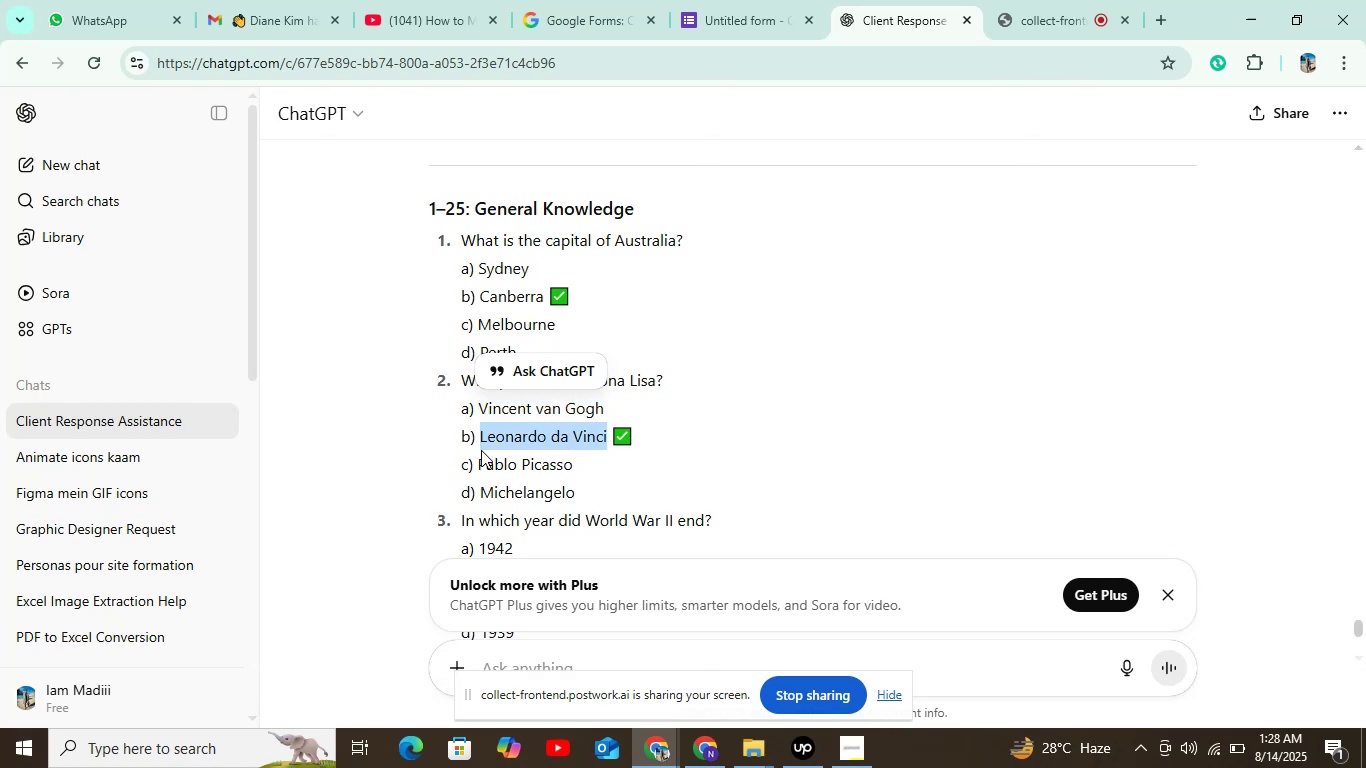 
key(Control+C)
 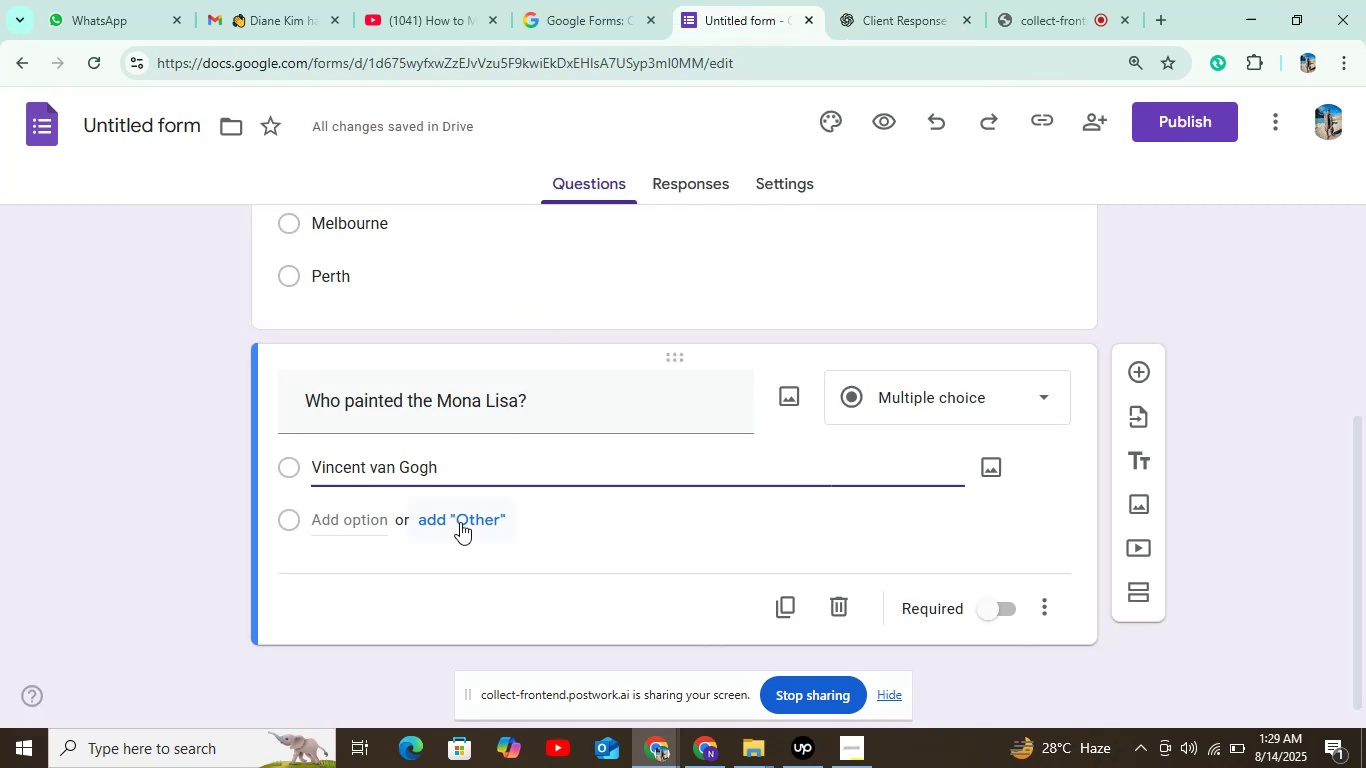 
left_click([348, 517])
 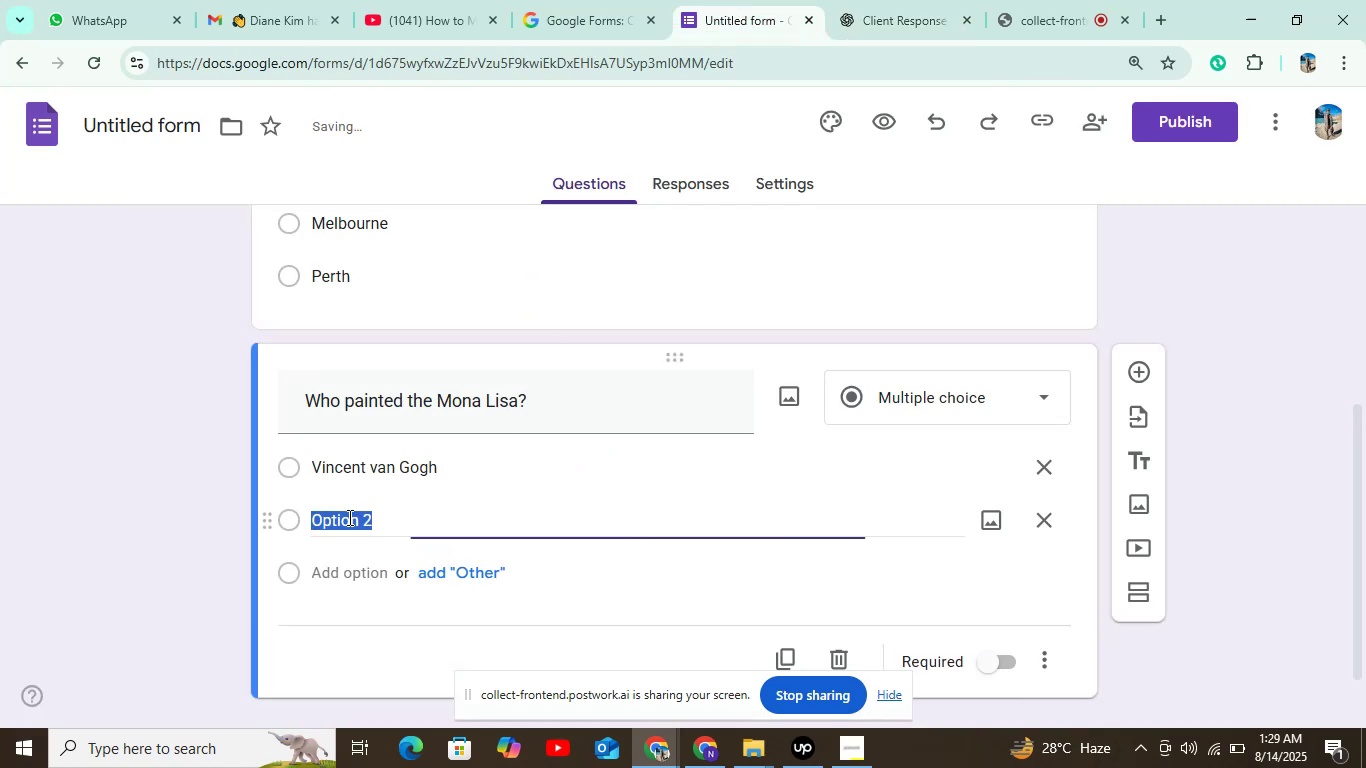 
key(Control+V)
 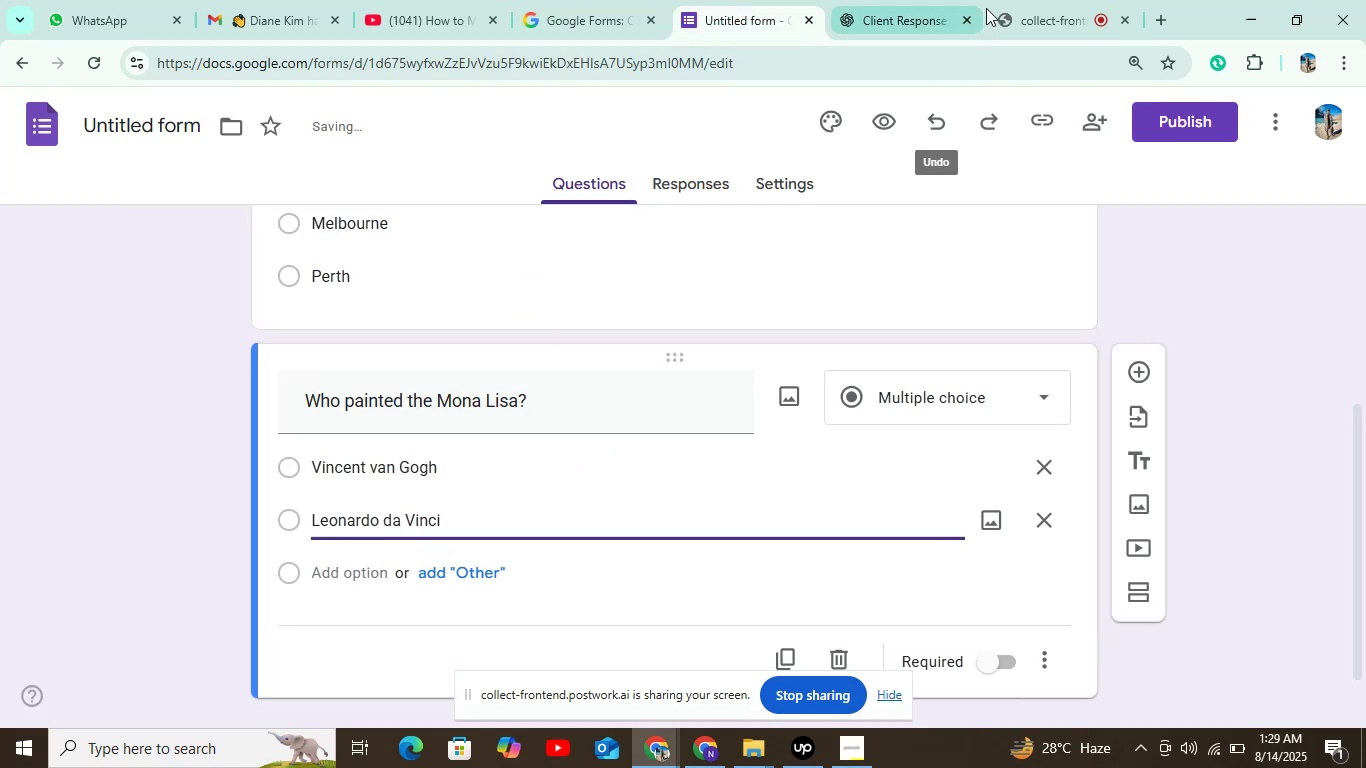 
left_click([886, 24])
 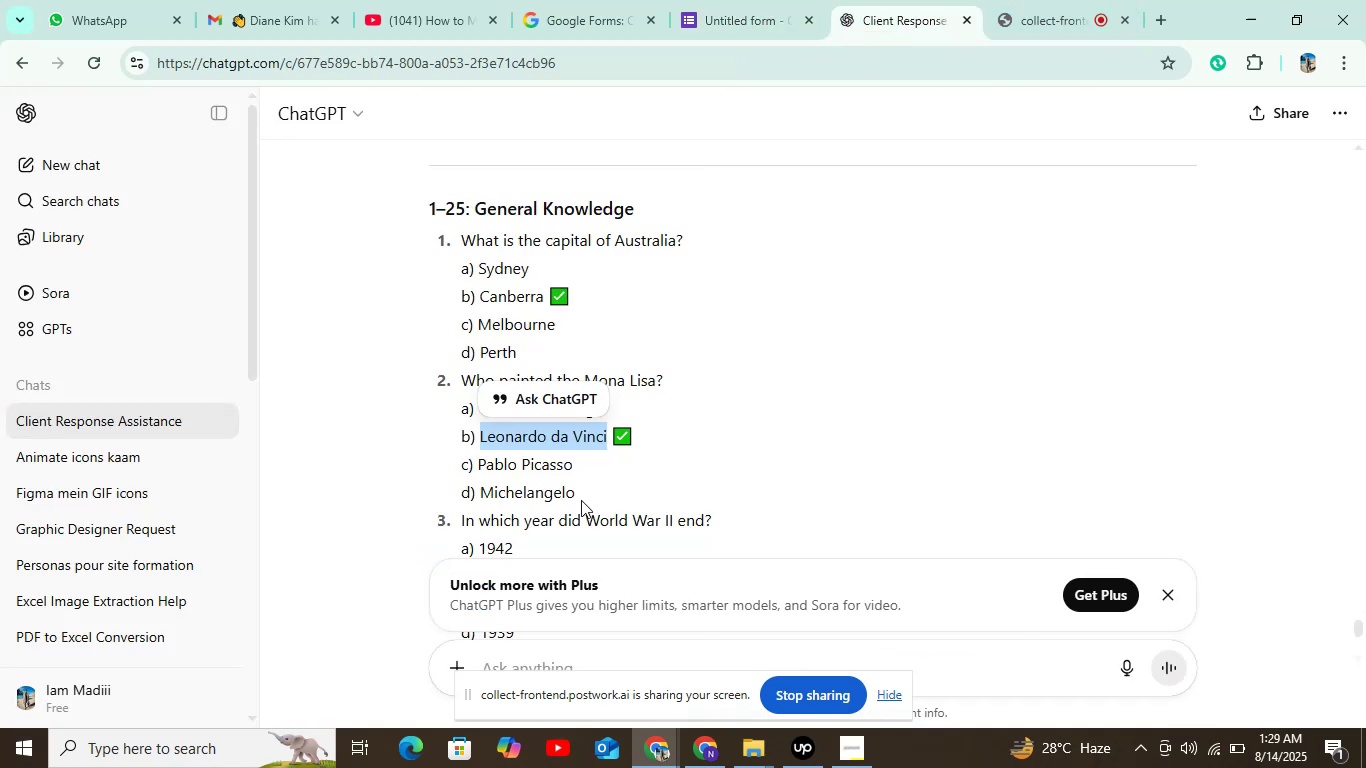 
left_click_drag(start_coordinate=[567, 457], to_coordinate=[520, 465])
 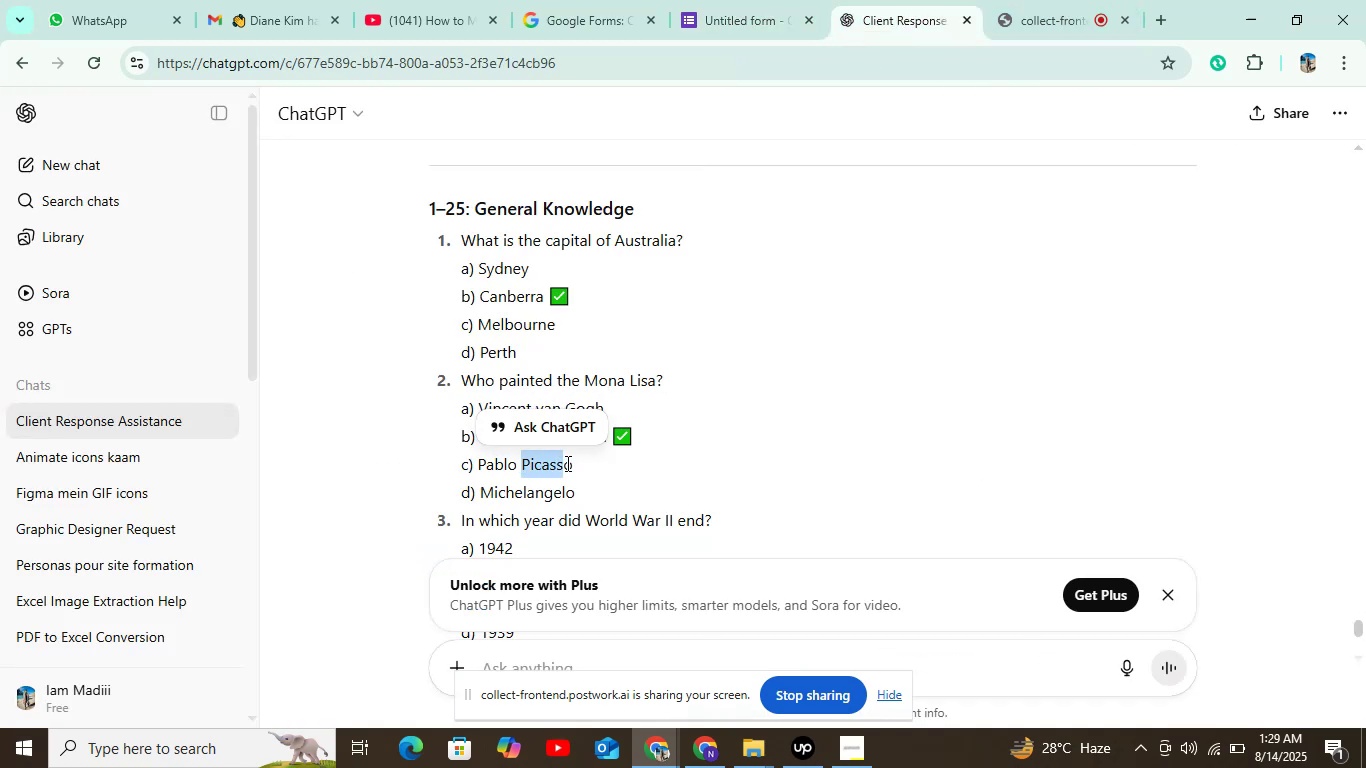 
left_click_drag(start_coordinate=[576, 463], to_coordinate=[478, 468])
 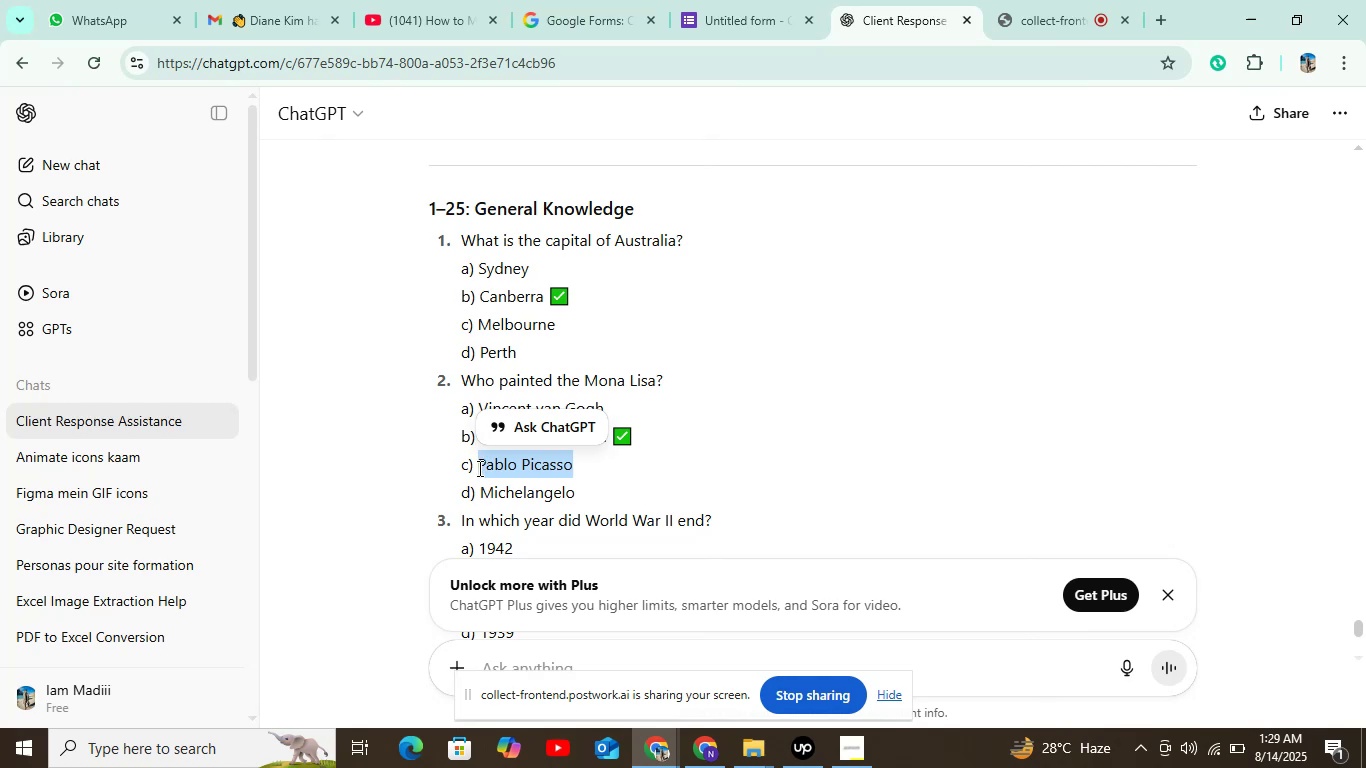 
key(Control+C)
 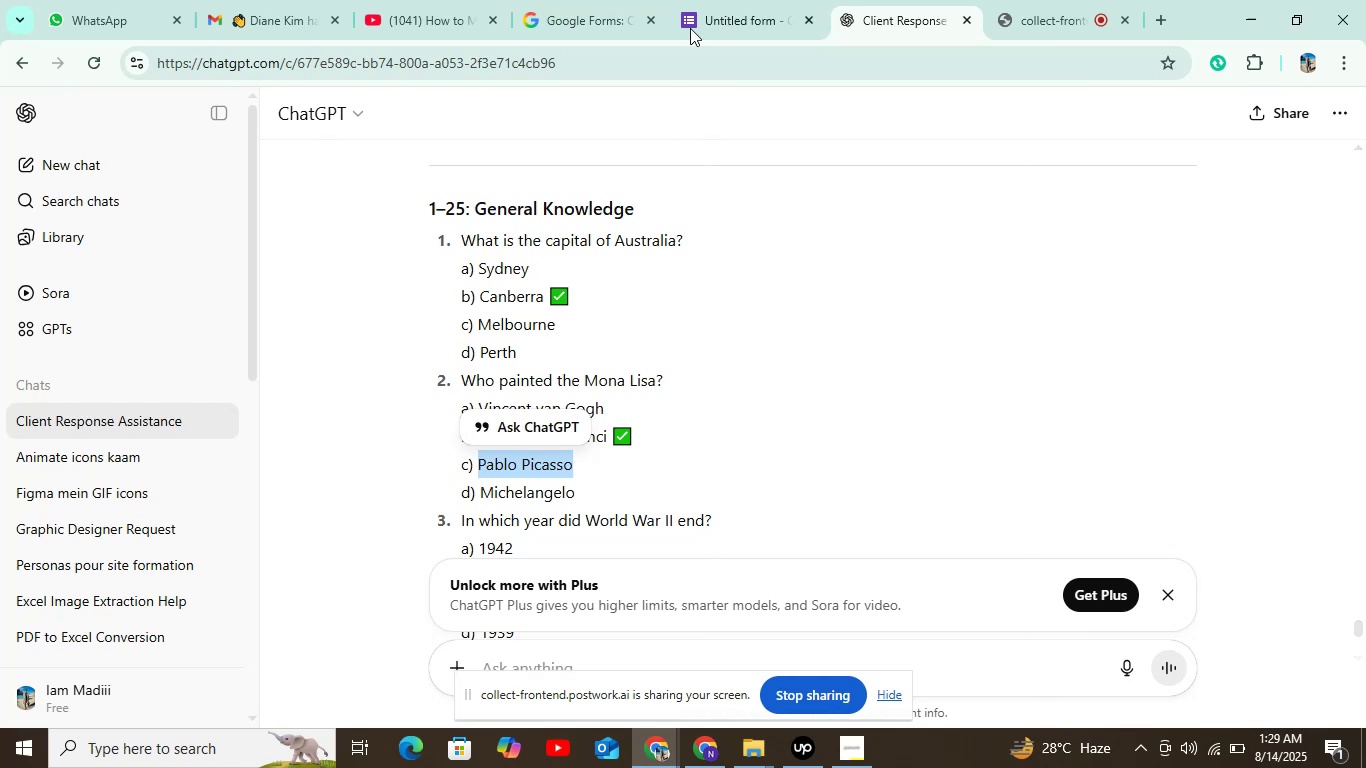 
left_click([702, 0])
 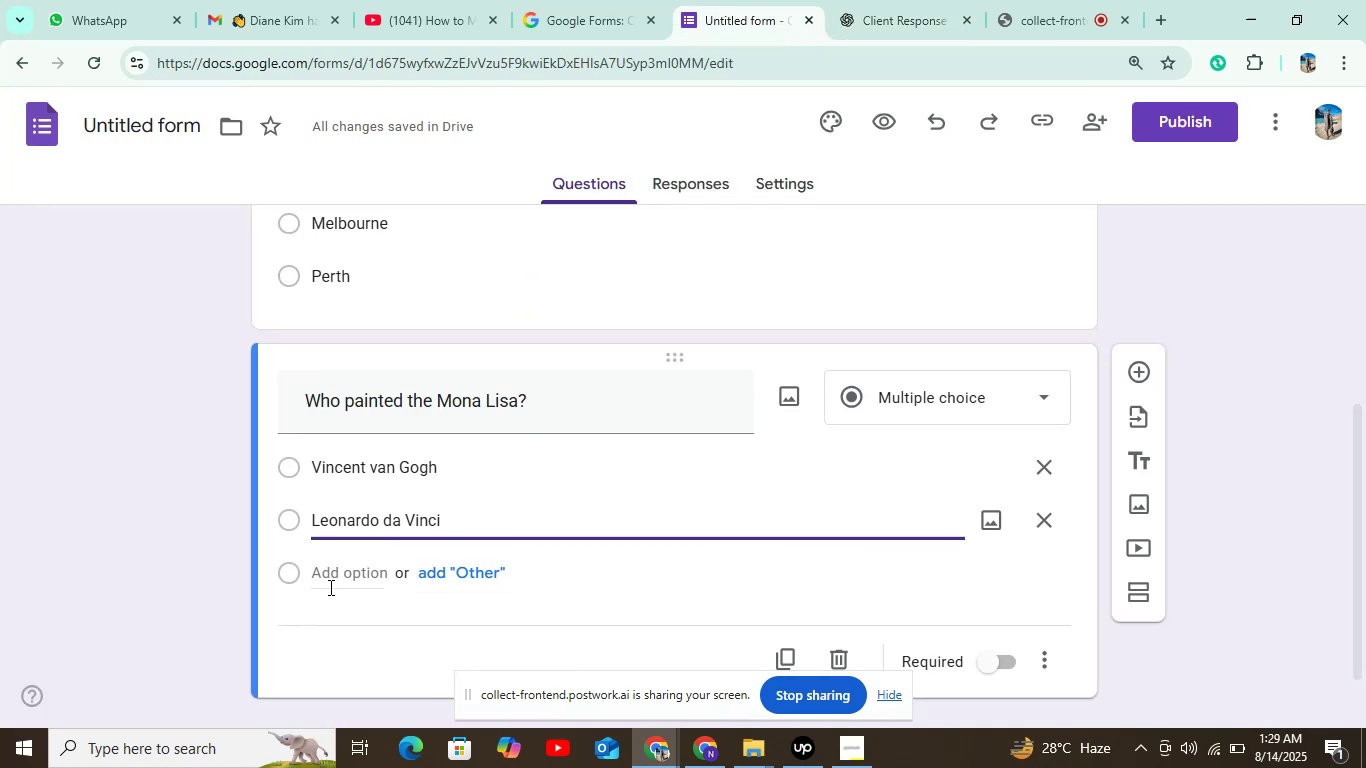 
left_click([329, 579])
 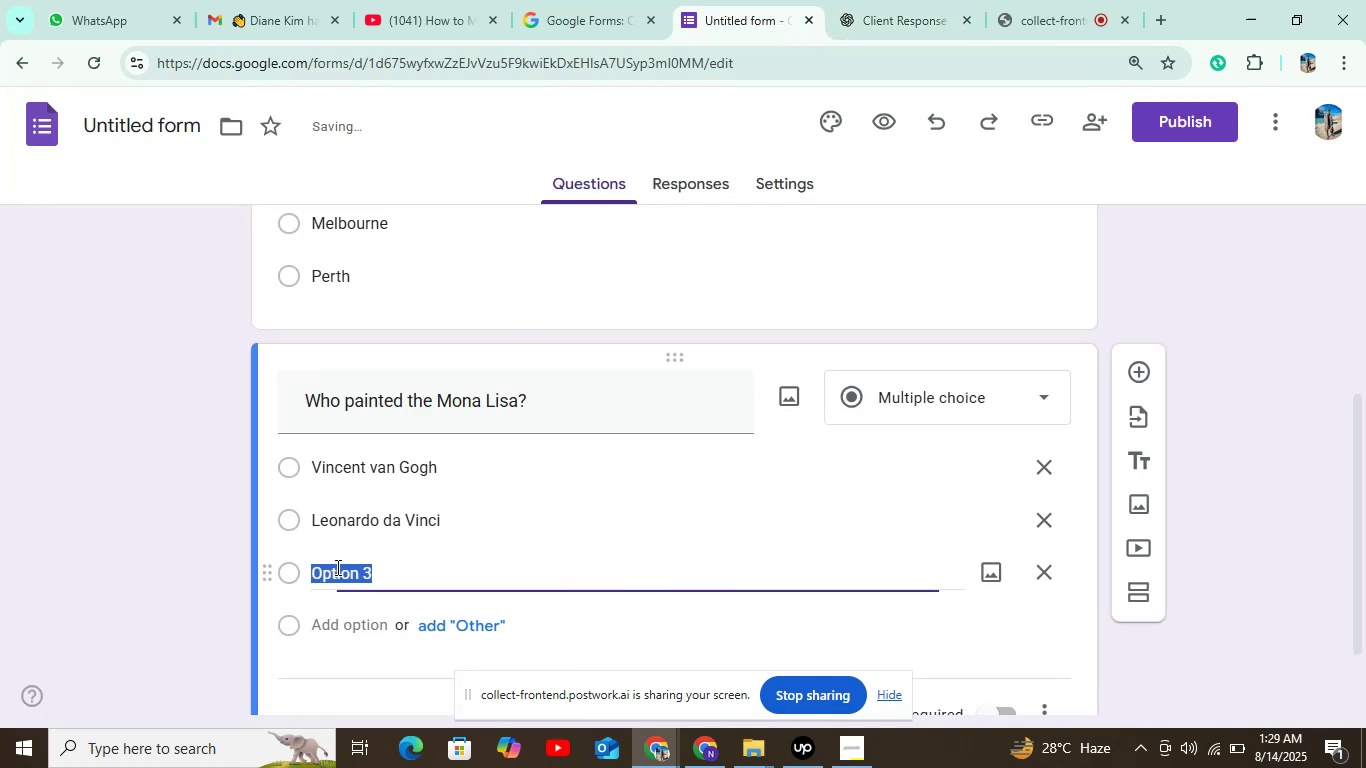 
key(Control+V)
 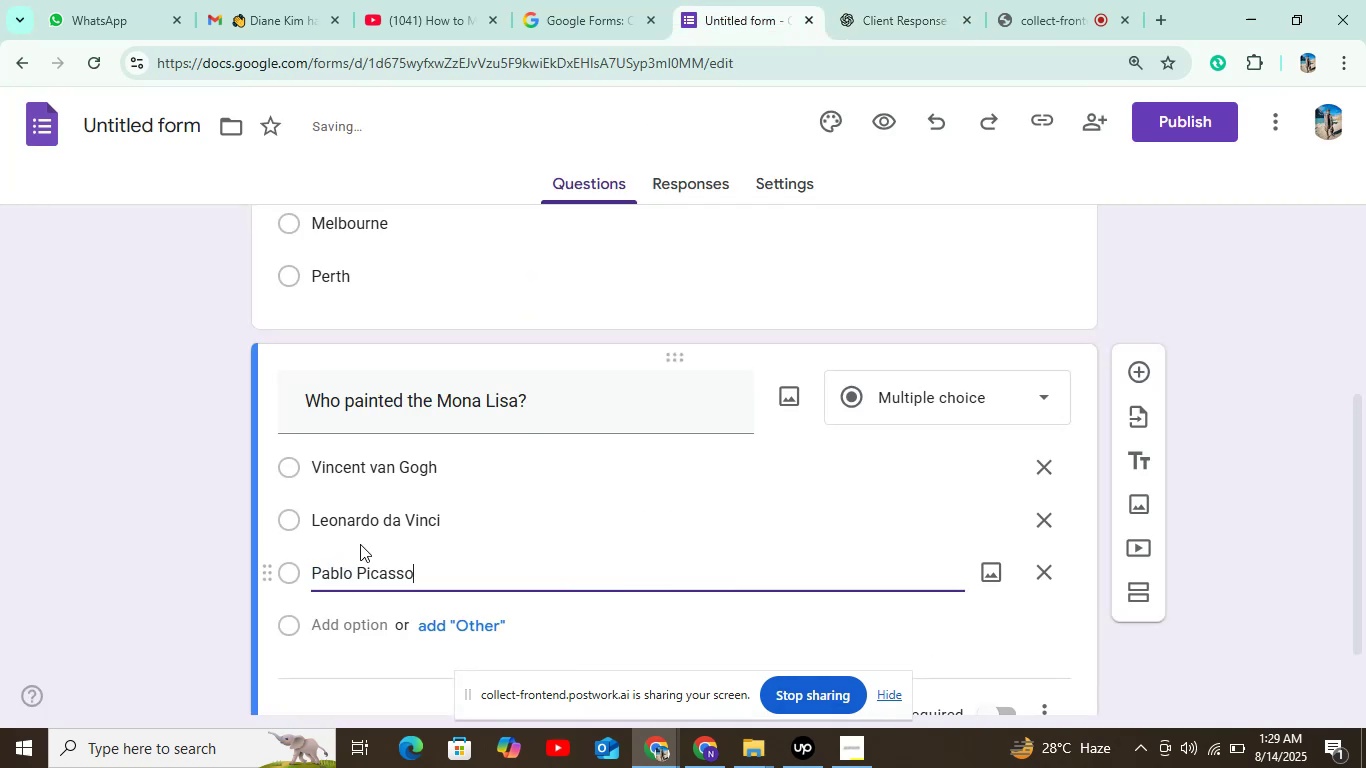 
scroll: coordinate [598, 484], scroll_direction: down, amount: 4.0
 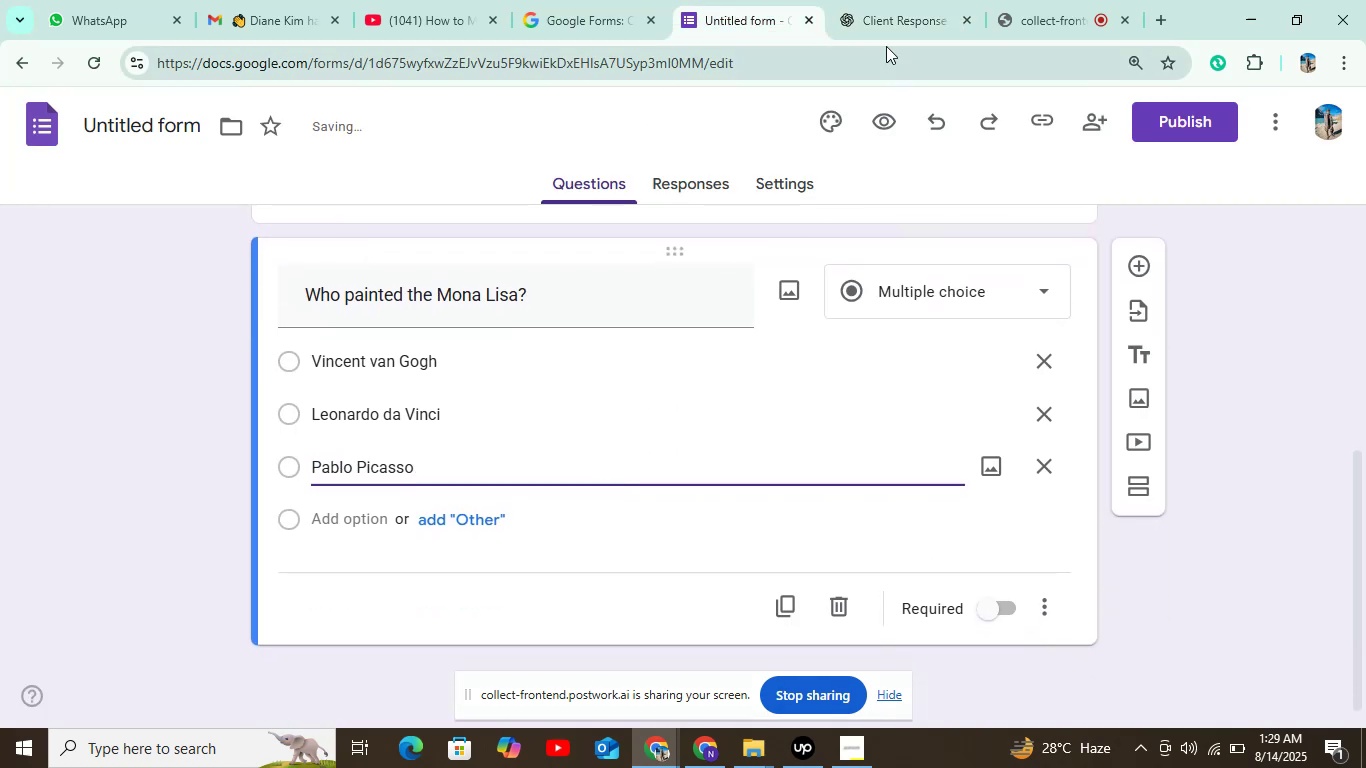 
left_click([890, 23])
 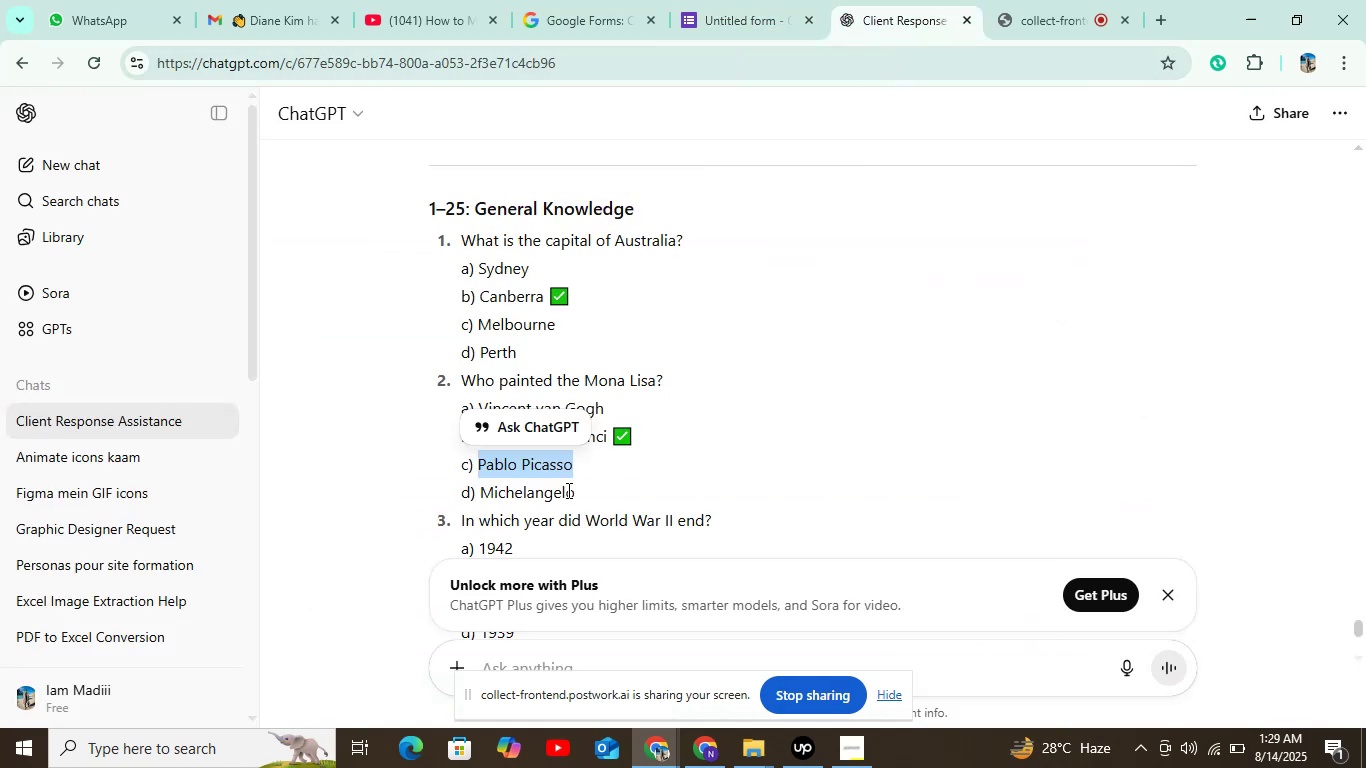 
left_click_drag(start_coordinate=[584, 489], to_coordinate=[480, 494])
 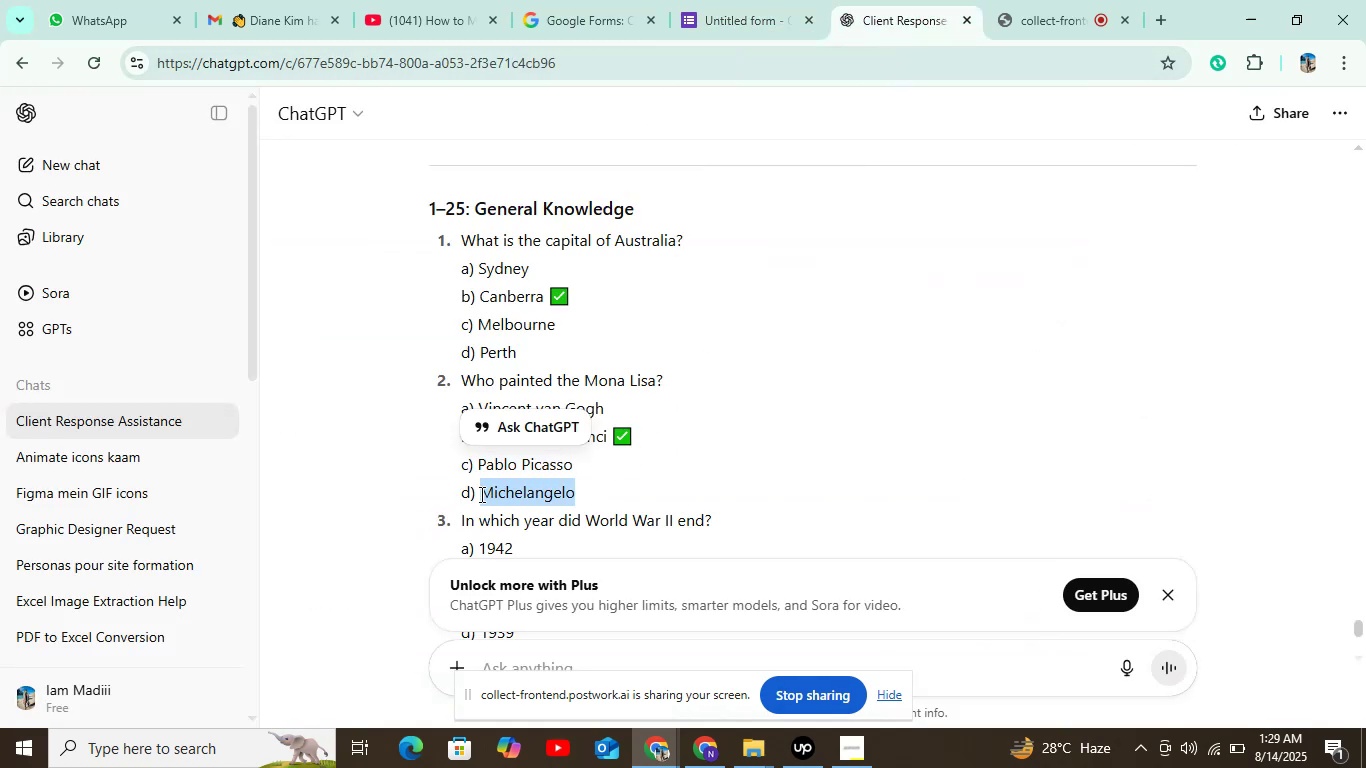 
key(Control+C)
 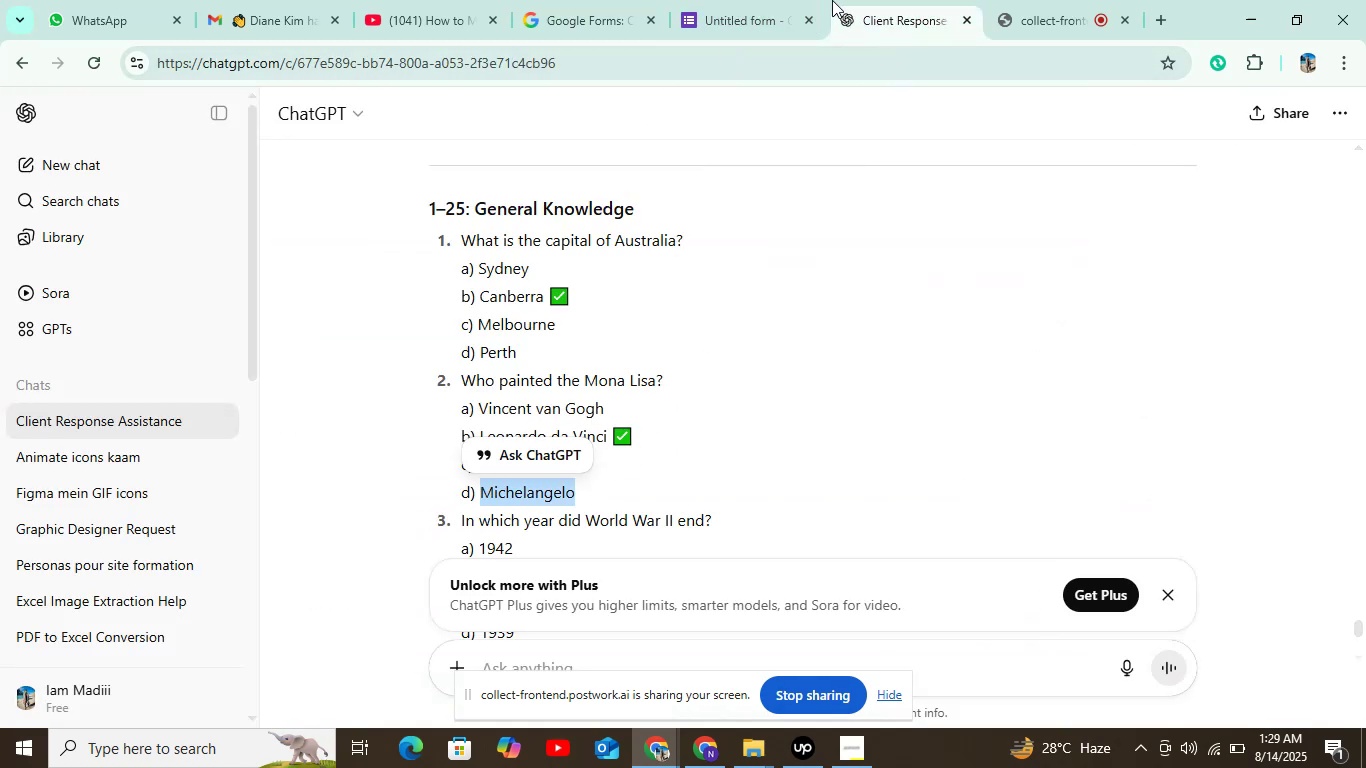 
left_click([720, 22])
 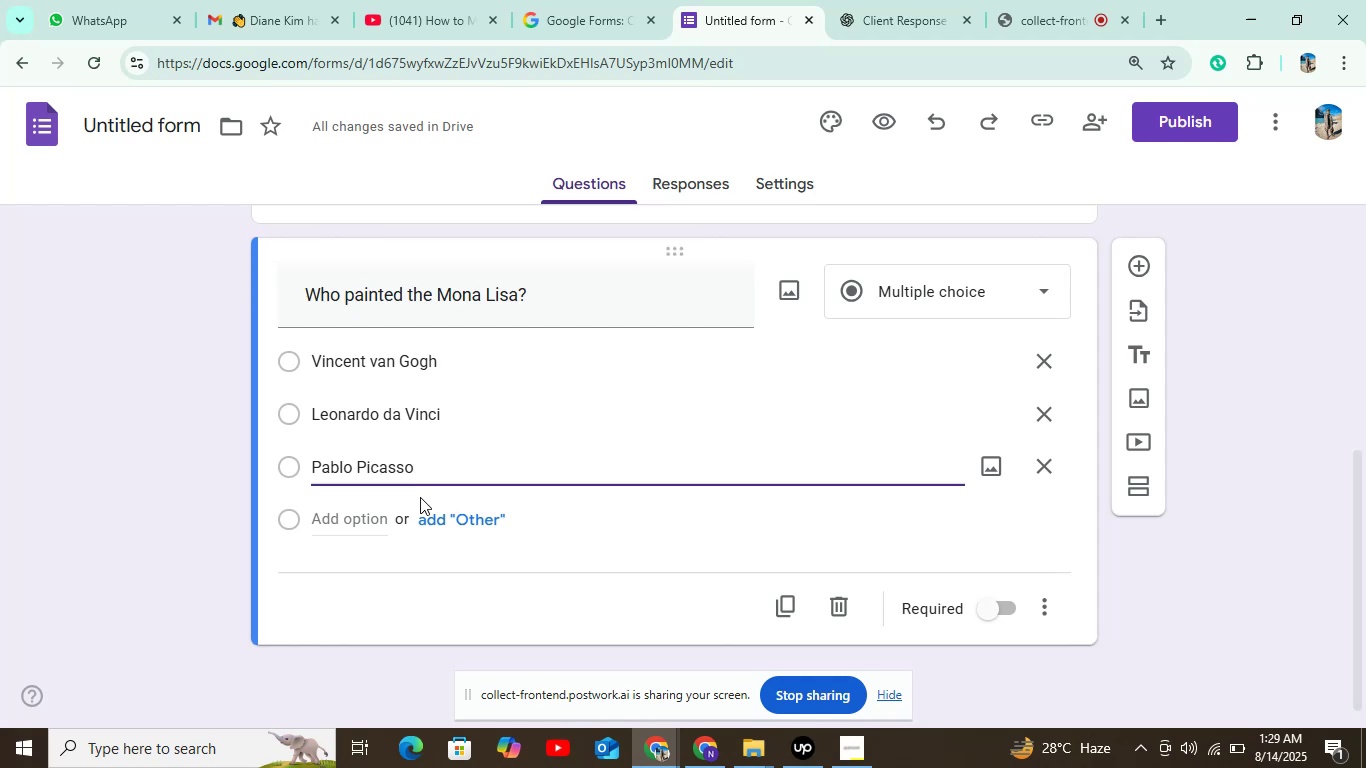 
left_click([381, 526])
 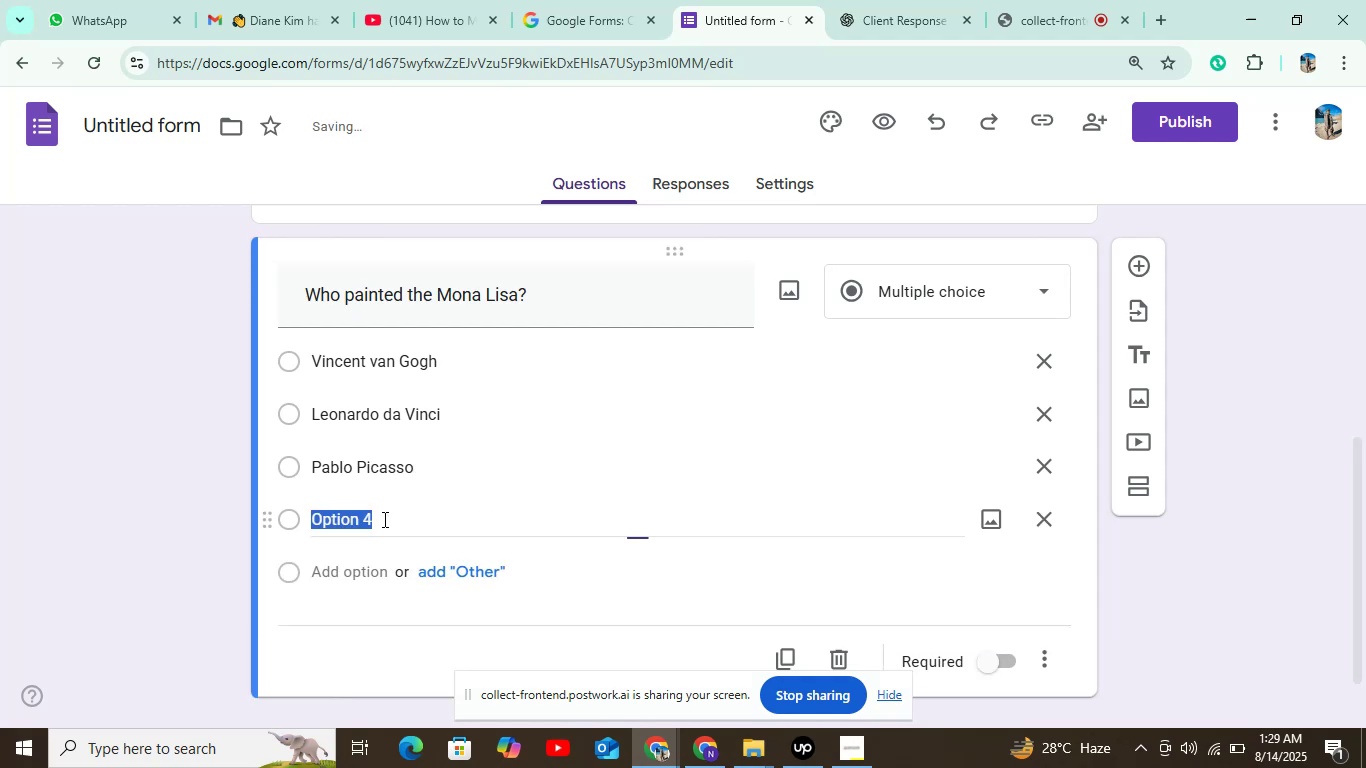 
key(Control+V)
 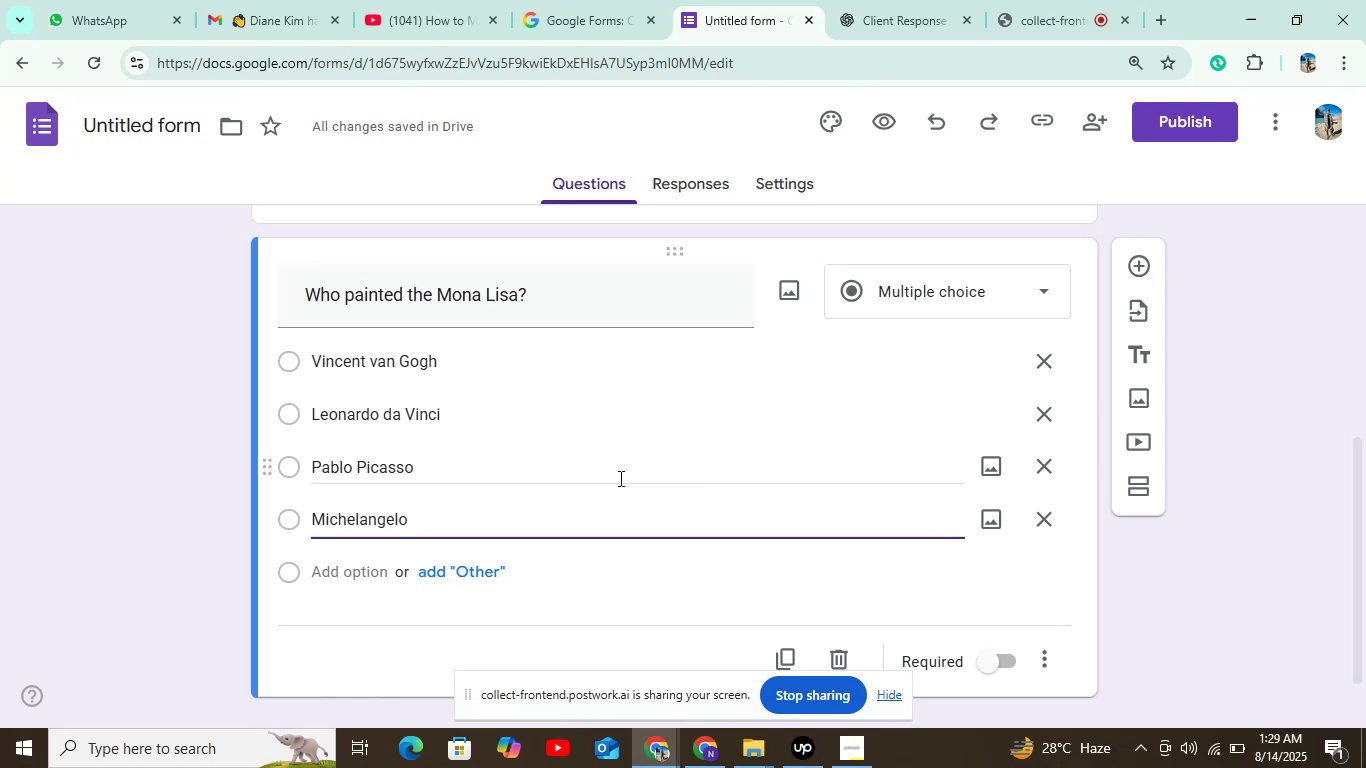 
wait(18.89)
 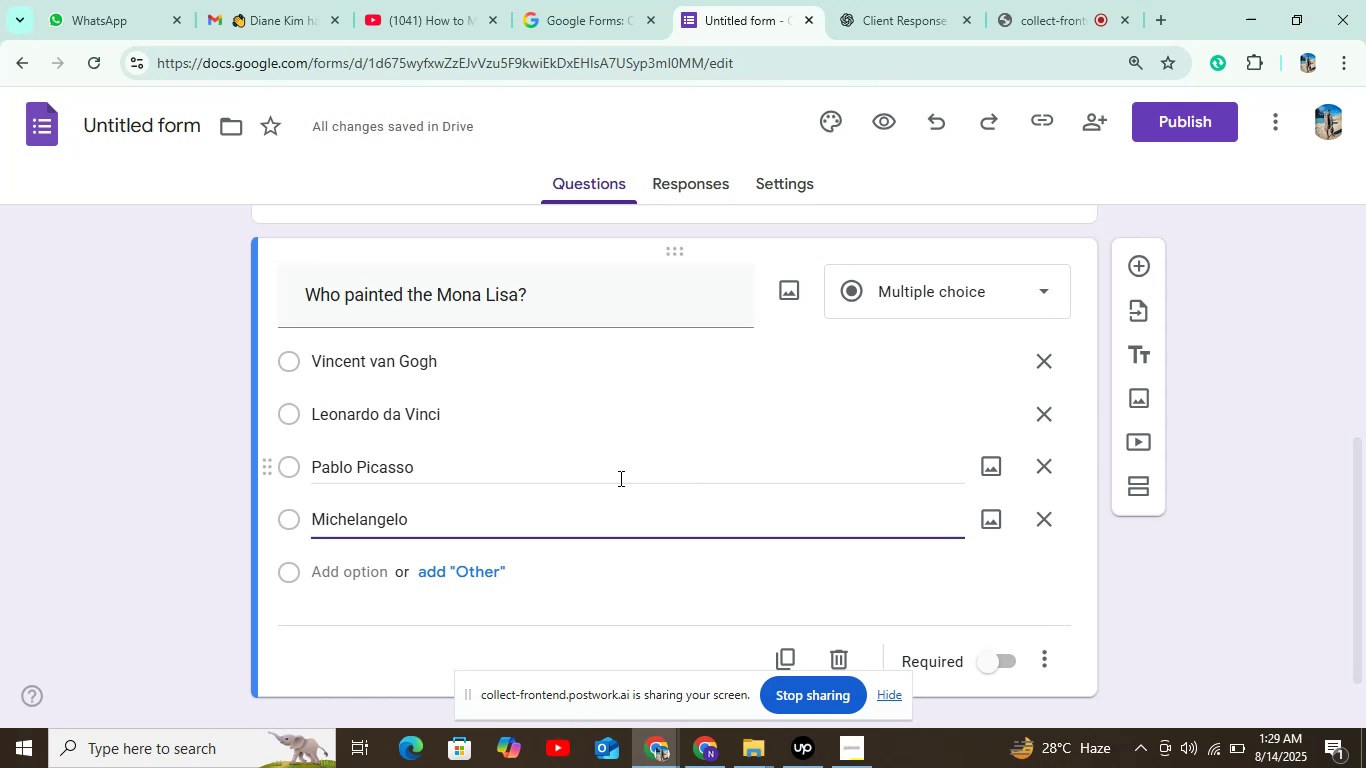 
left_click([936, 297])
 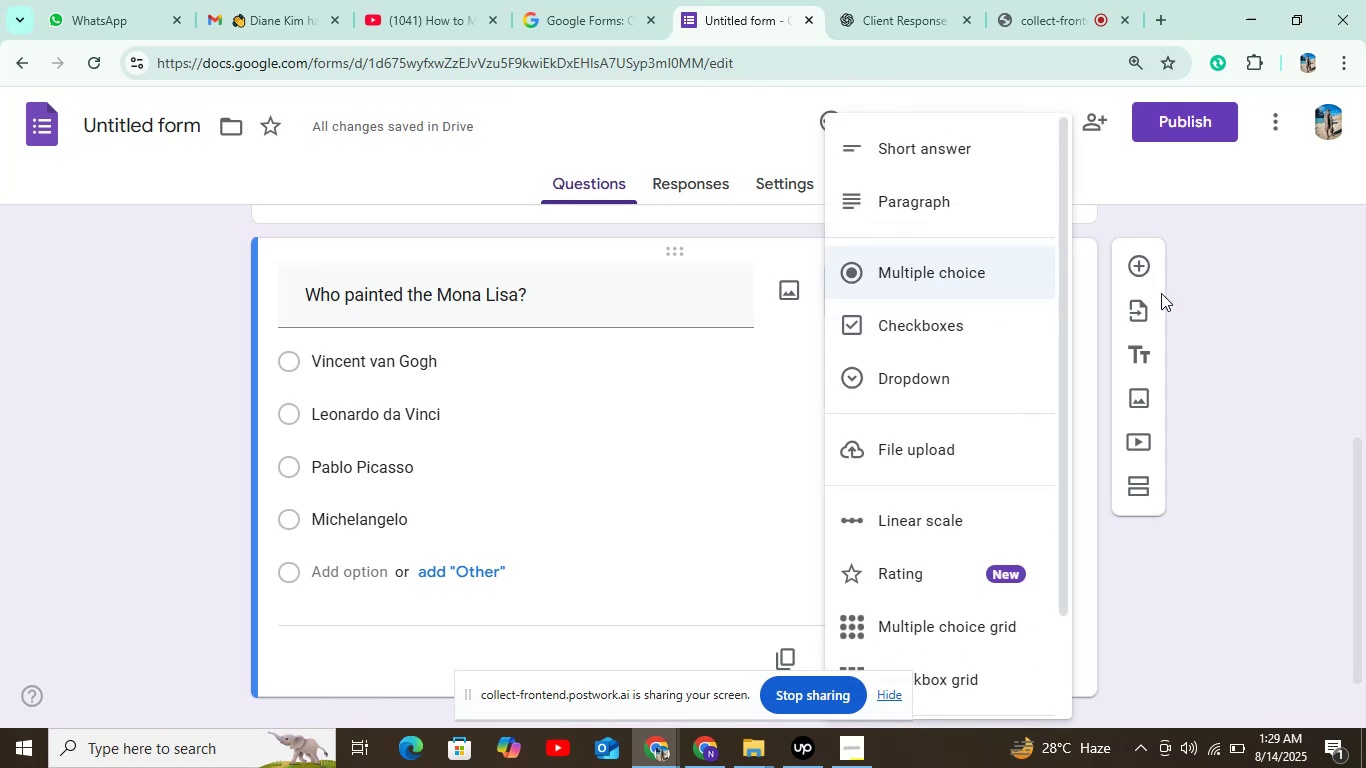 
wait(6.19)
 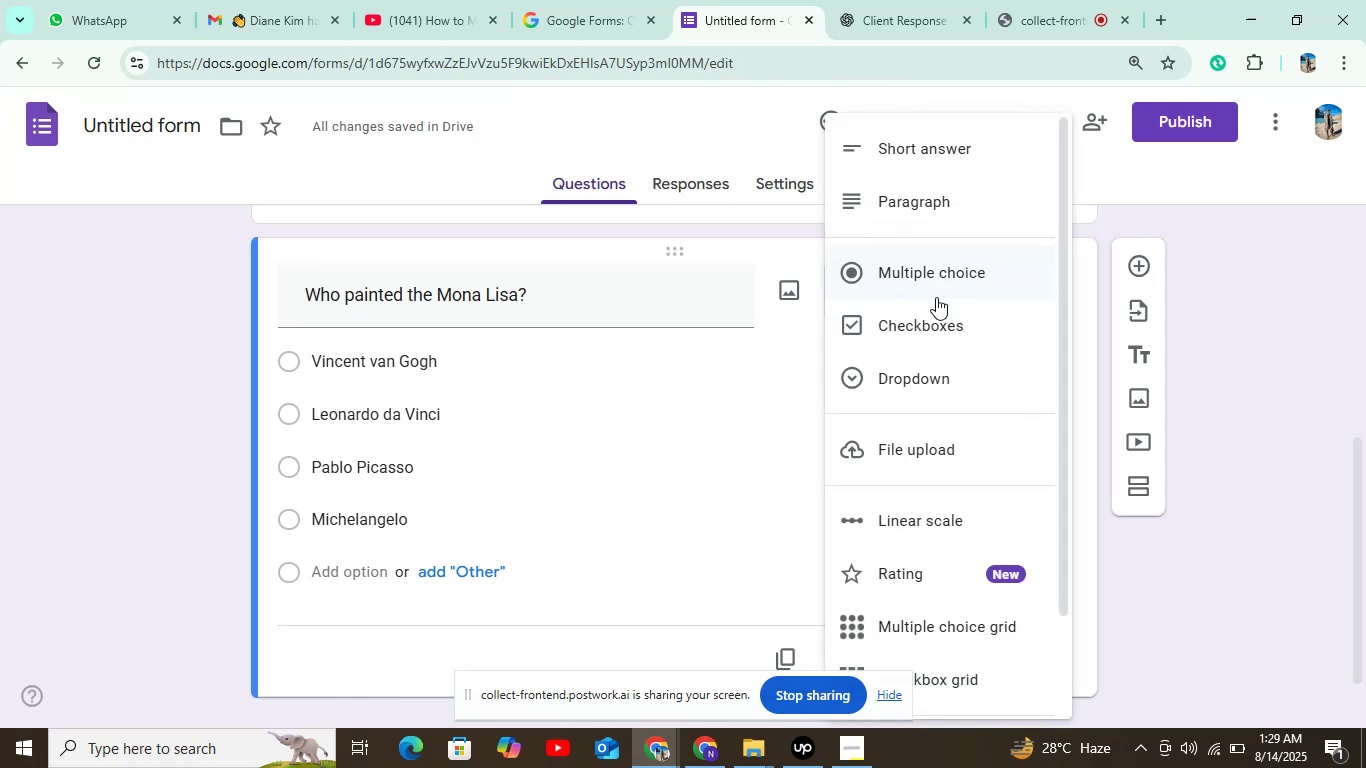 
left_click([1234, 288])
 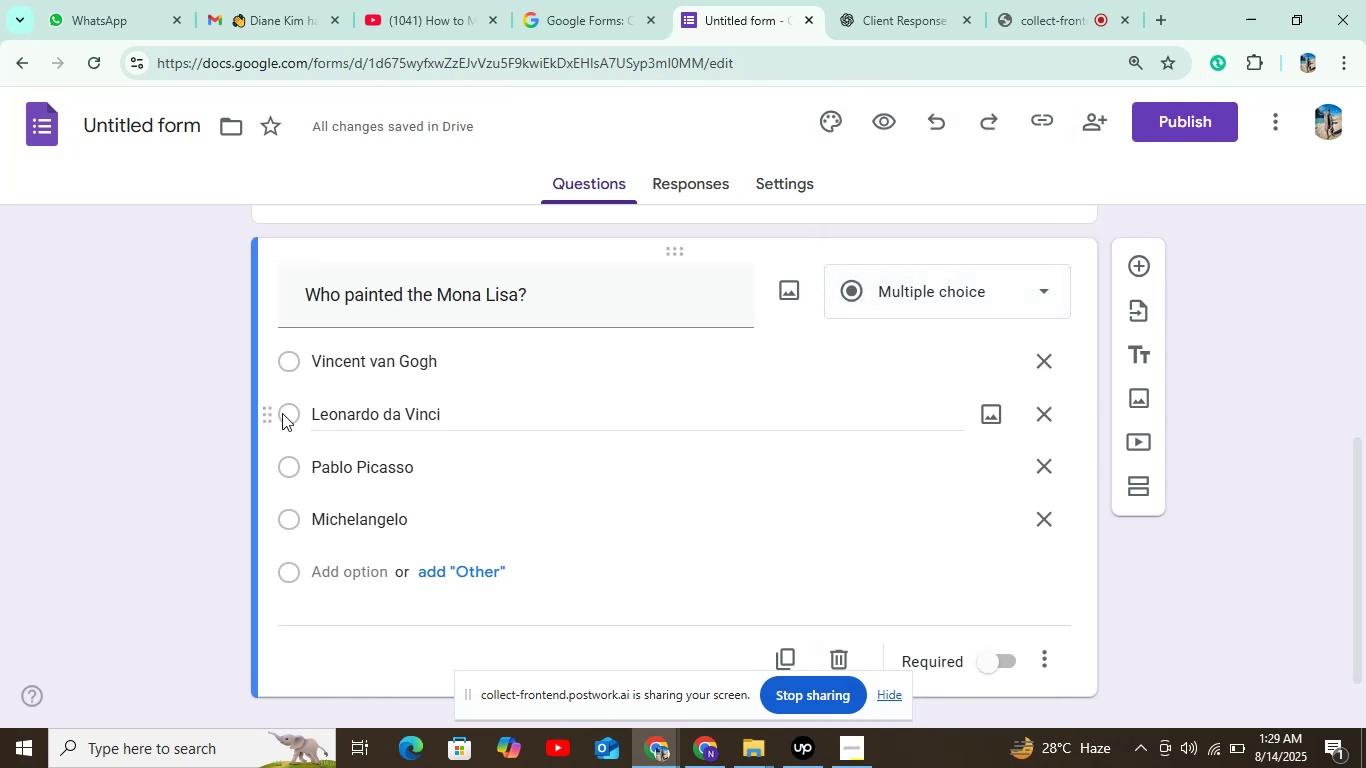 
double_click([296, 415])
 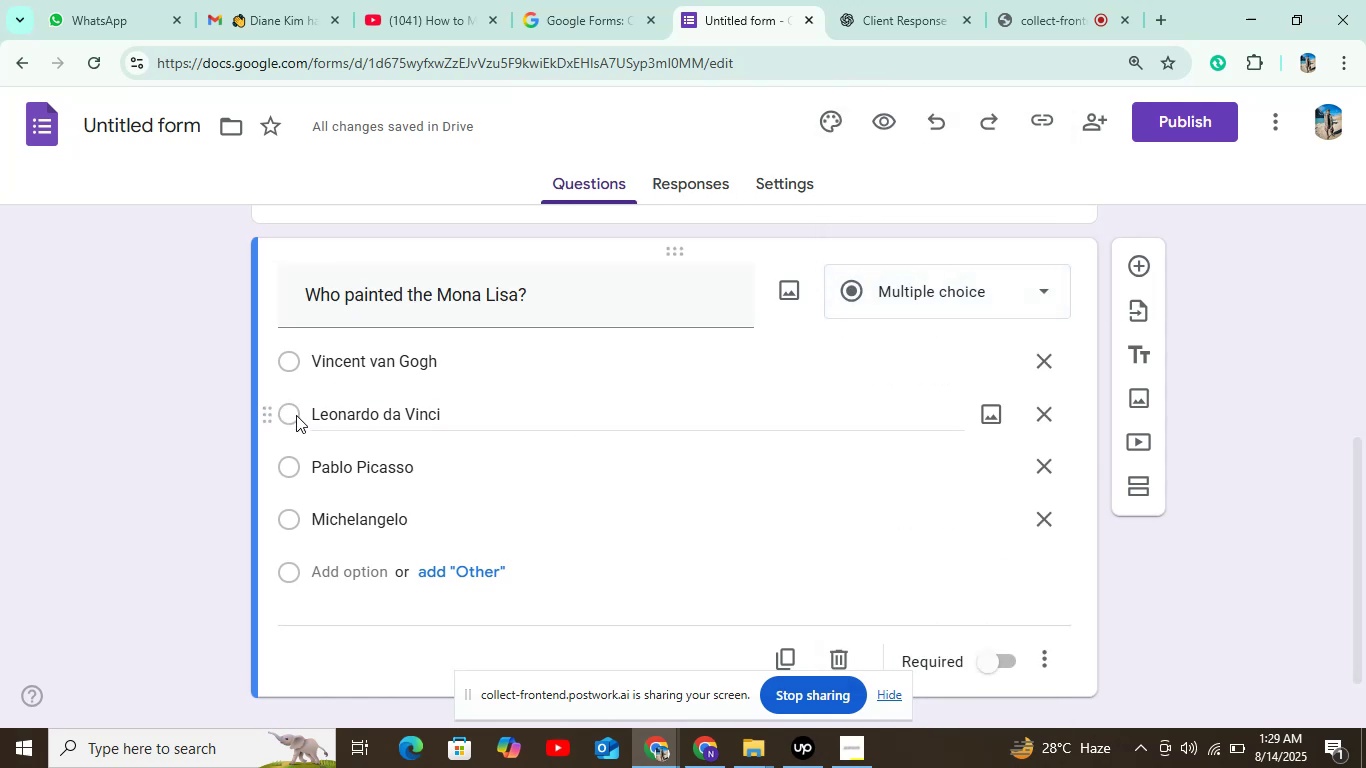 
triple_click([296, 415])
 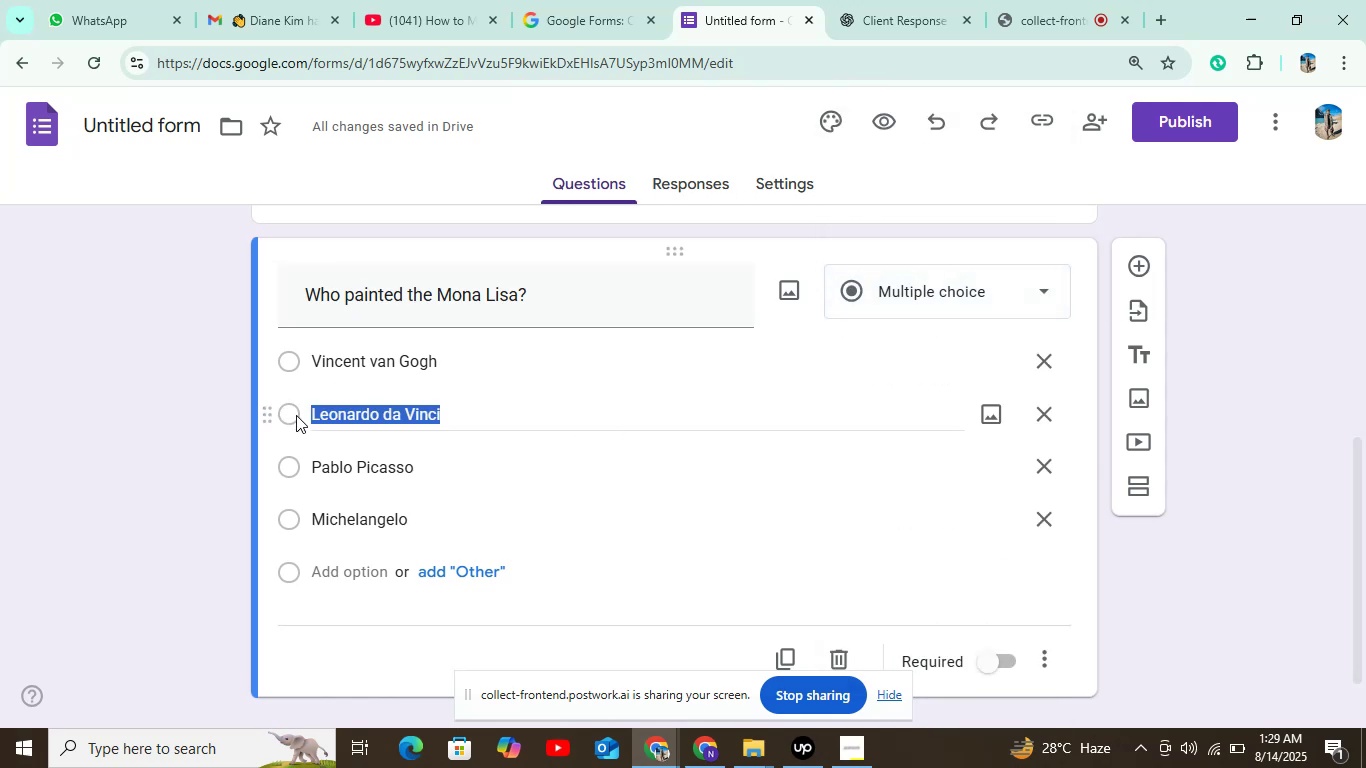 
triple_click([296, 415])
 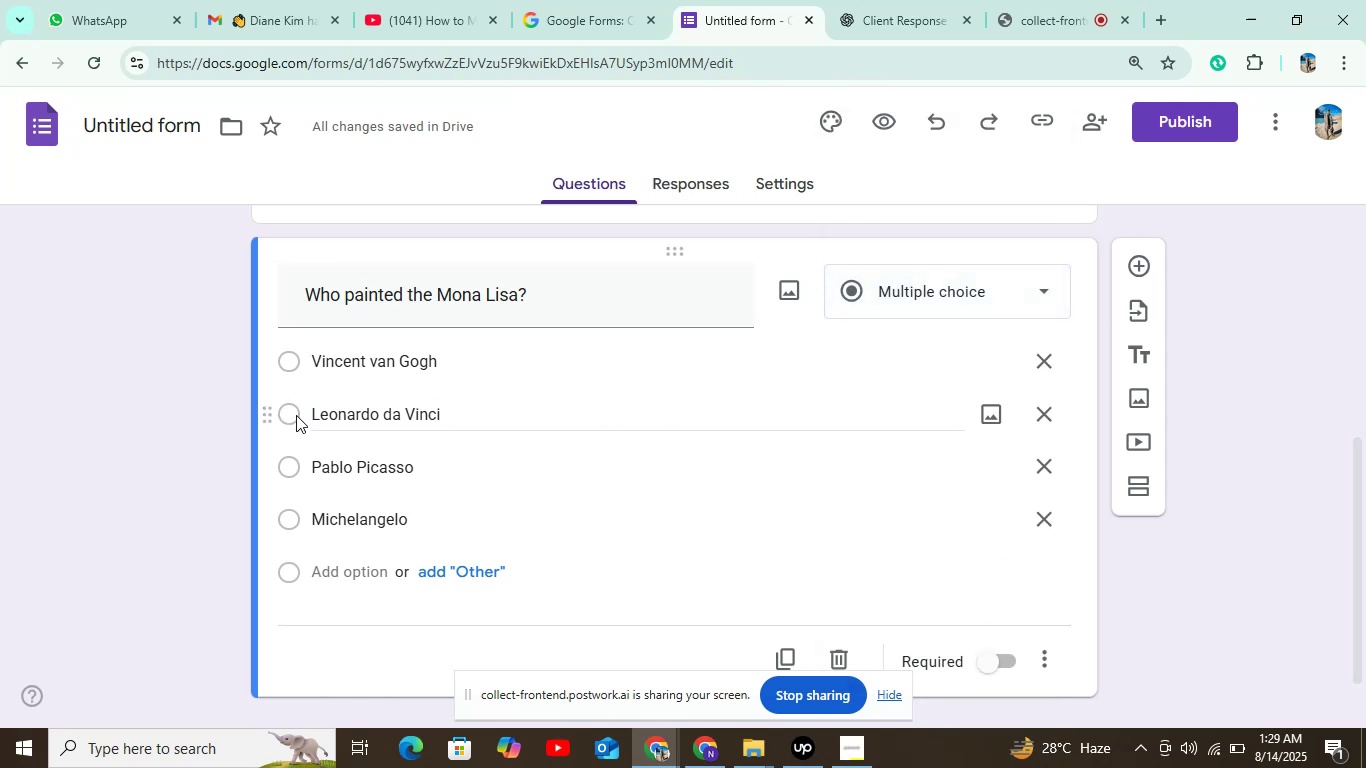 
triple_click([296, 415])
 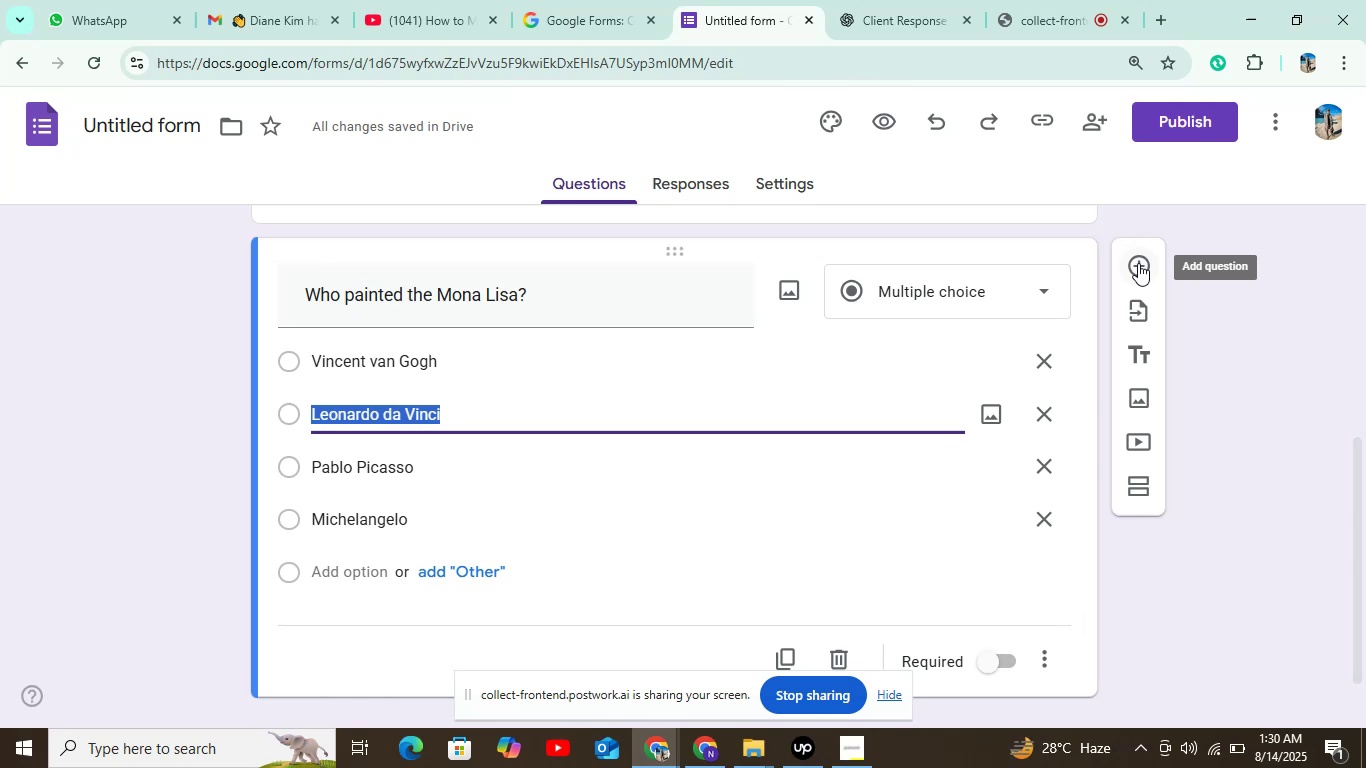 
wait(70.51)
 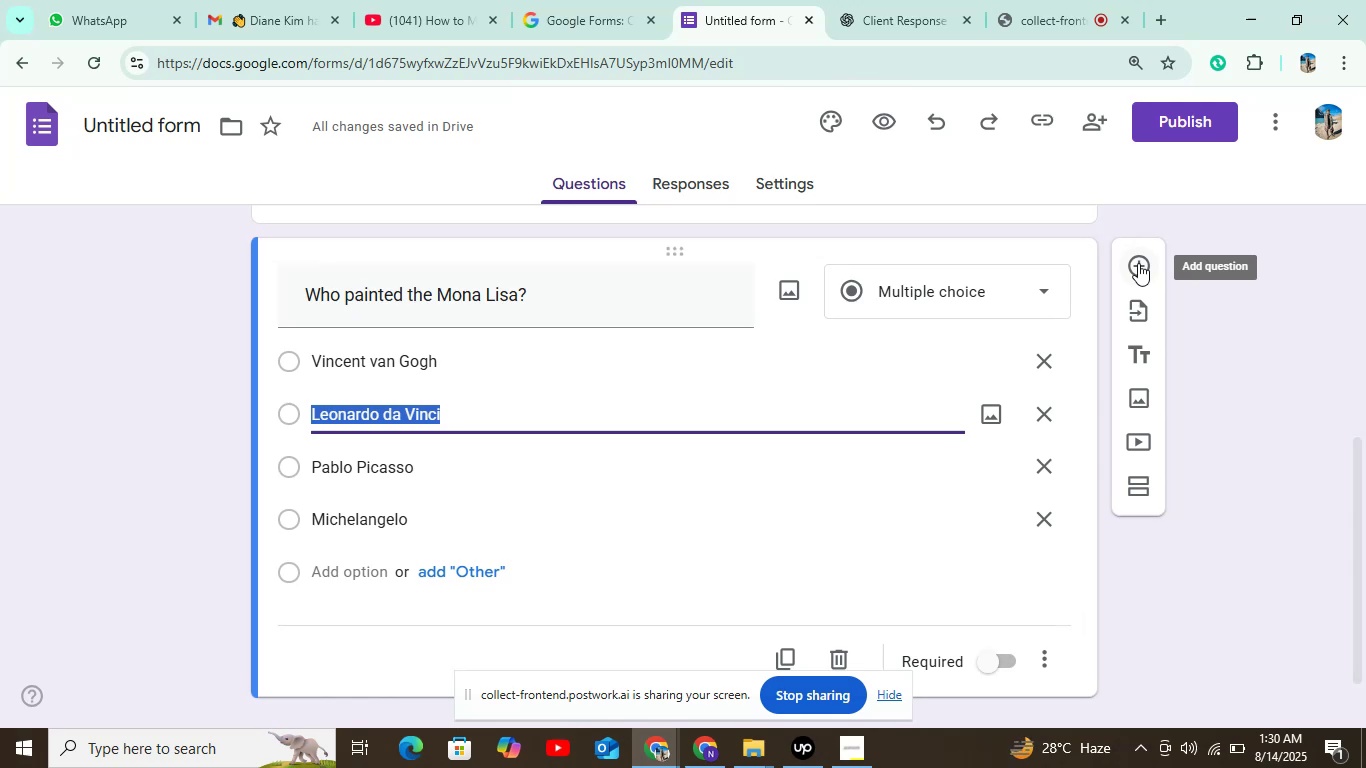 
scroll: coordinate [502, 630], scroll_direction: down, amount: 2.0
 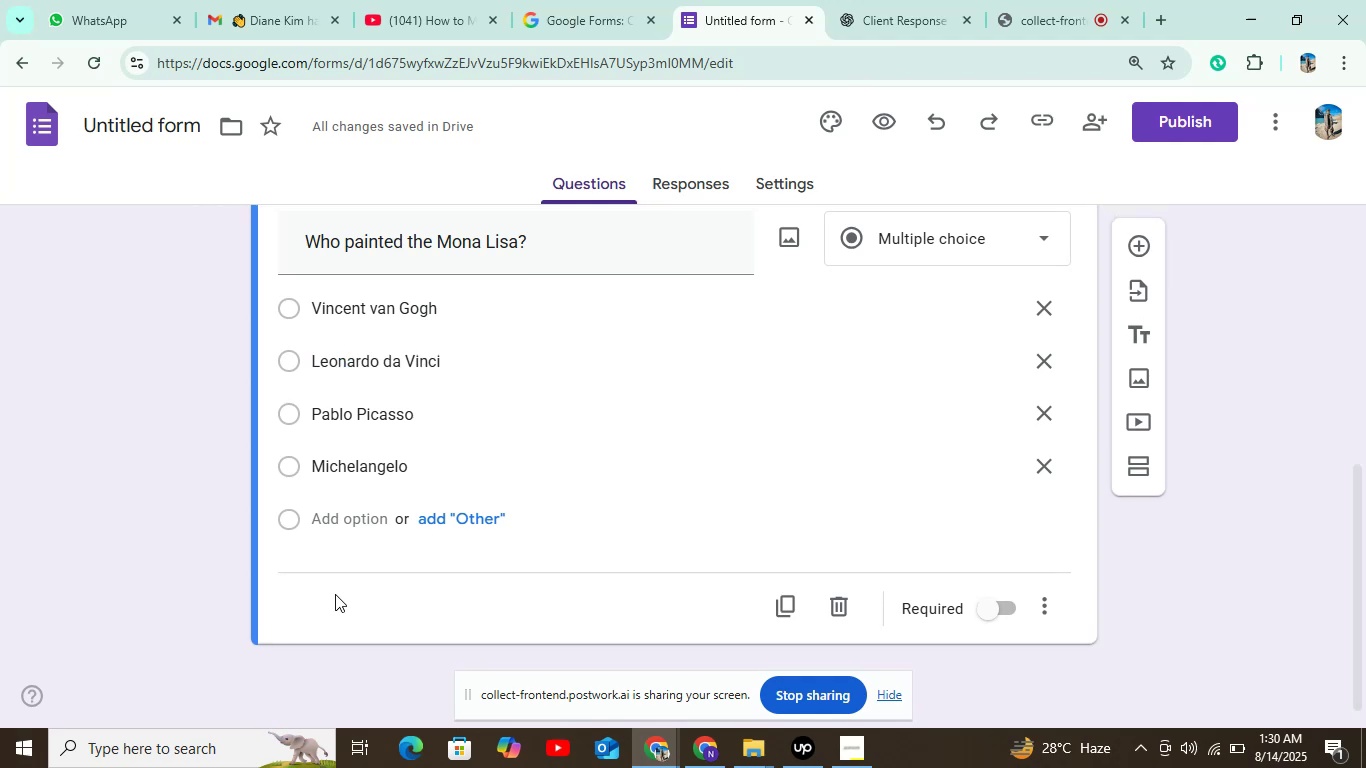 
double_click([335, 594])
 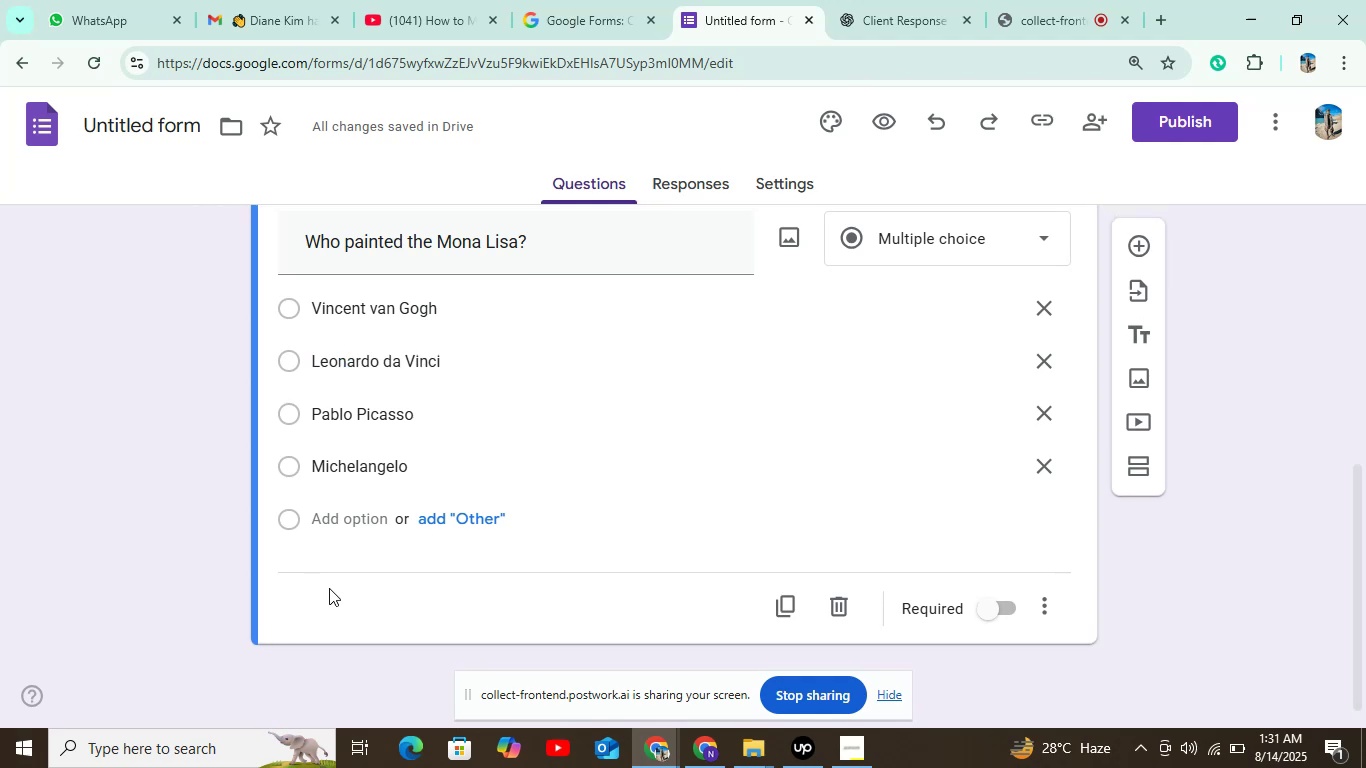 
wait(5.35)
 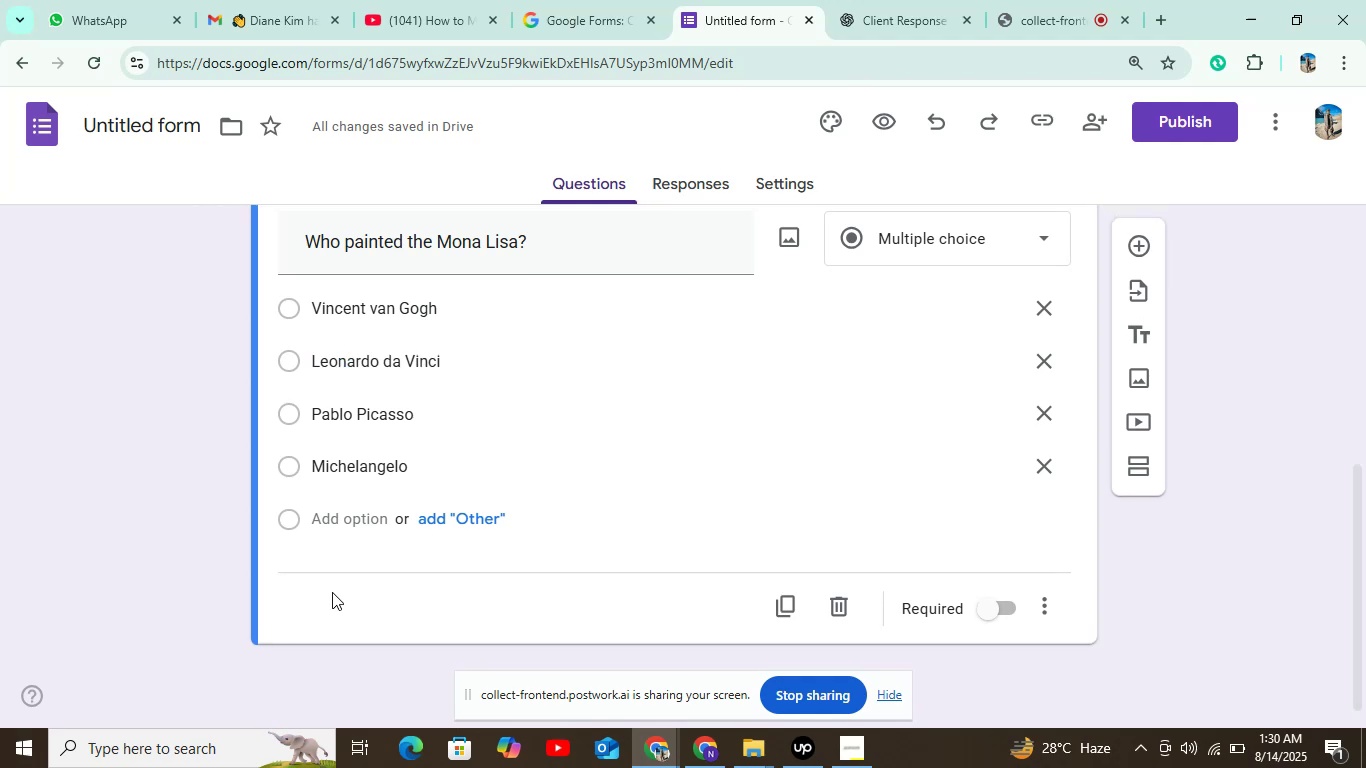 
left_click([746, 180])
 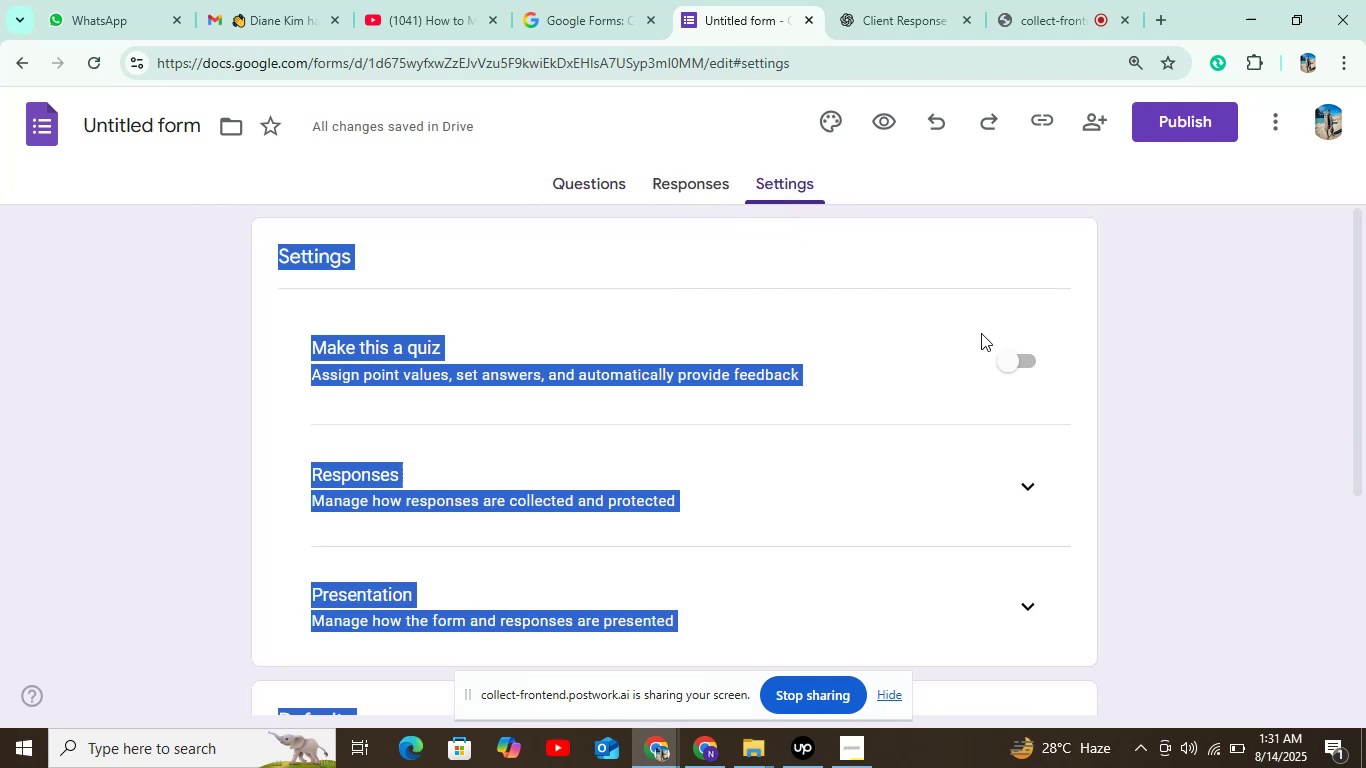 
left_click([1007, 357])
 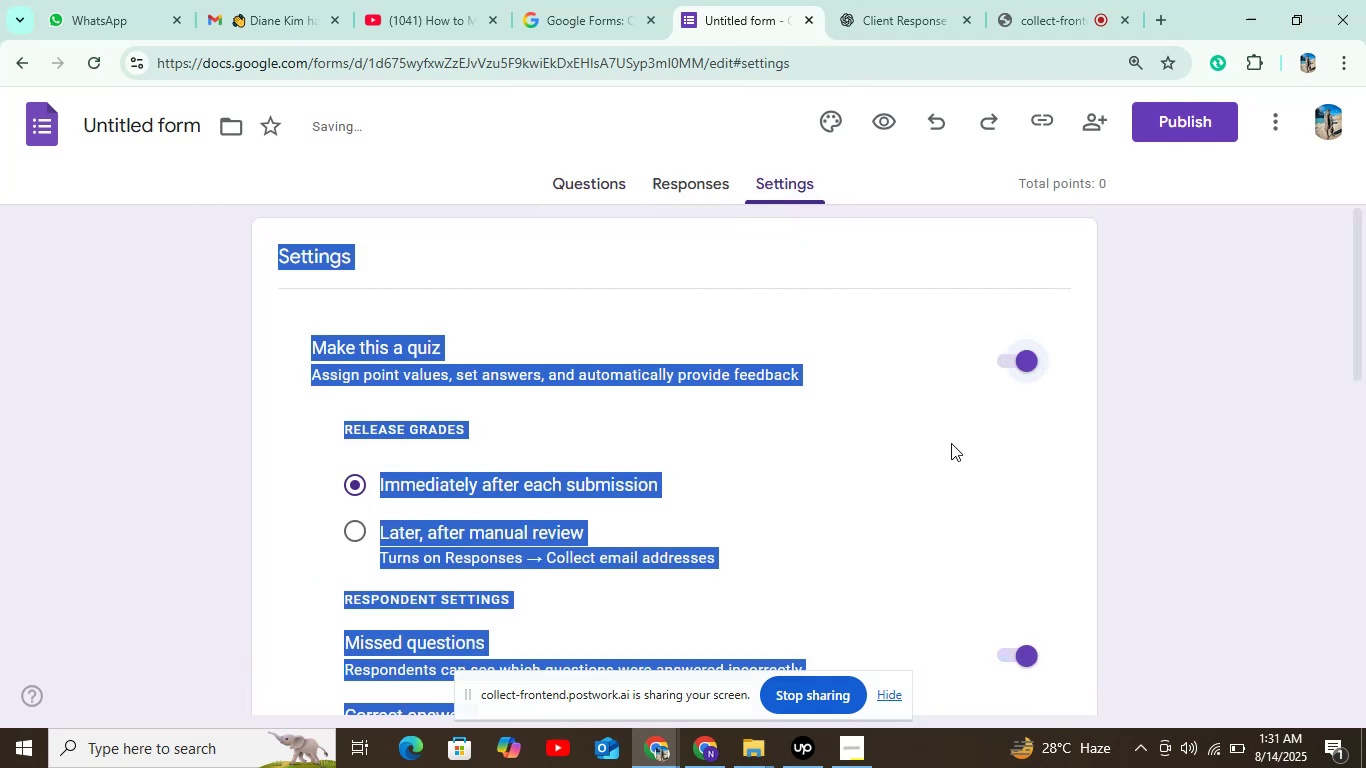 
left_click([1178, 440])
 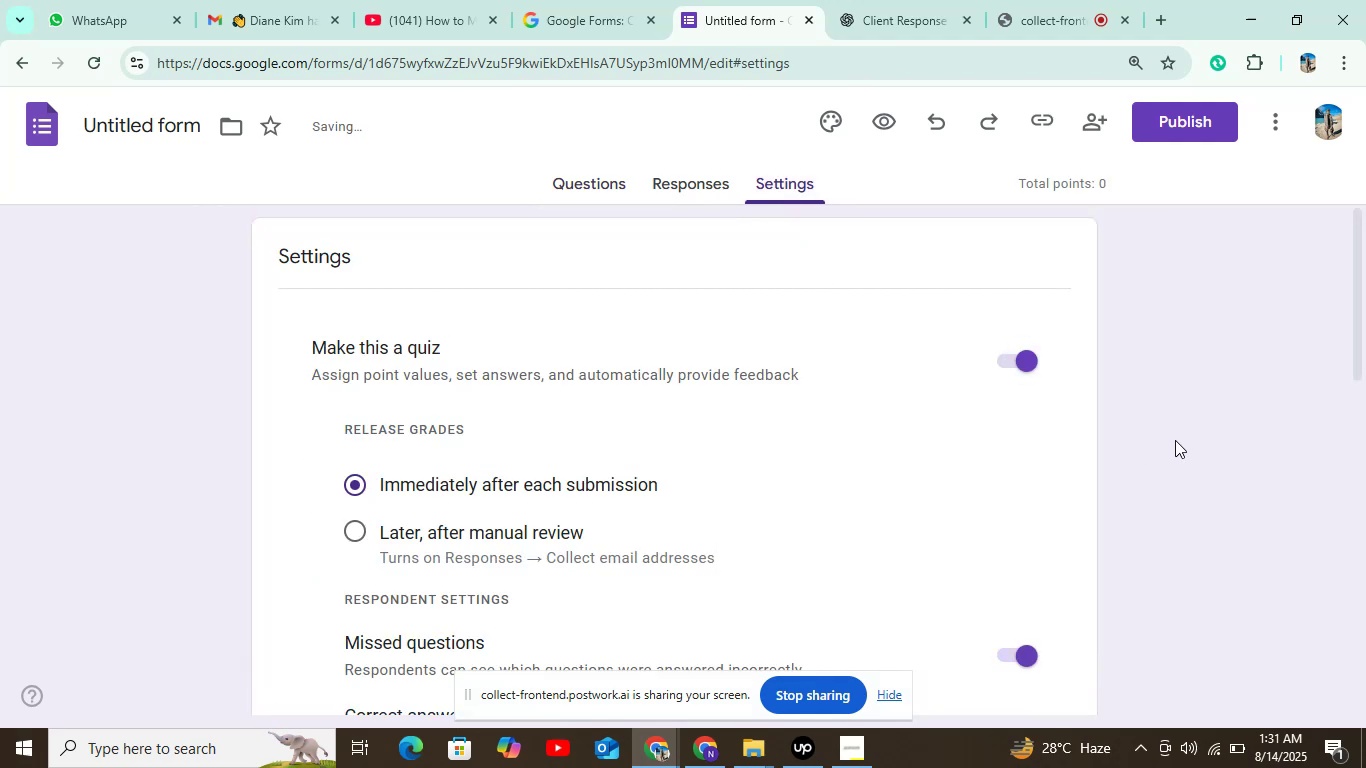 
scroll: coordinate [931, 460], scroll_direction: down, amount: 4.0
 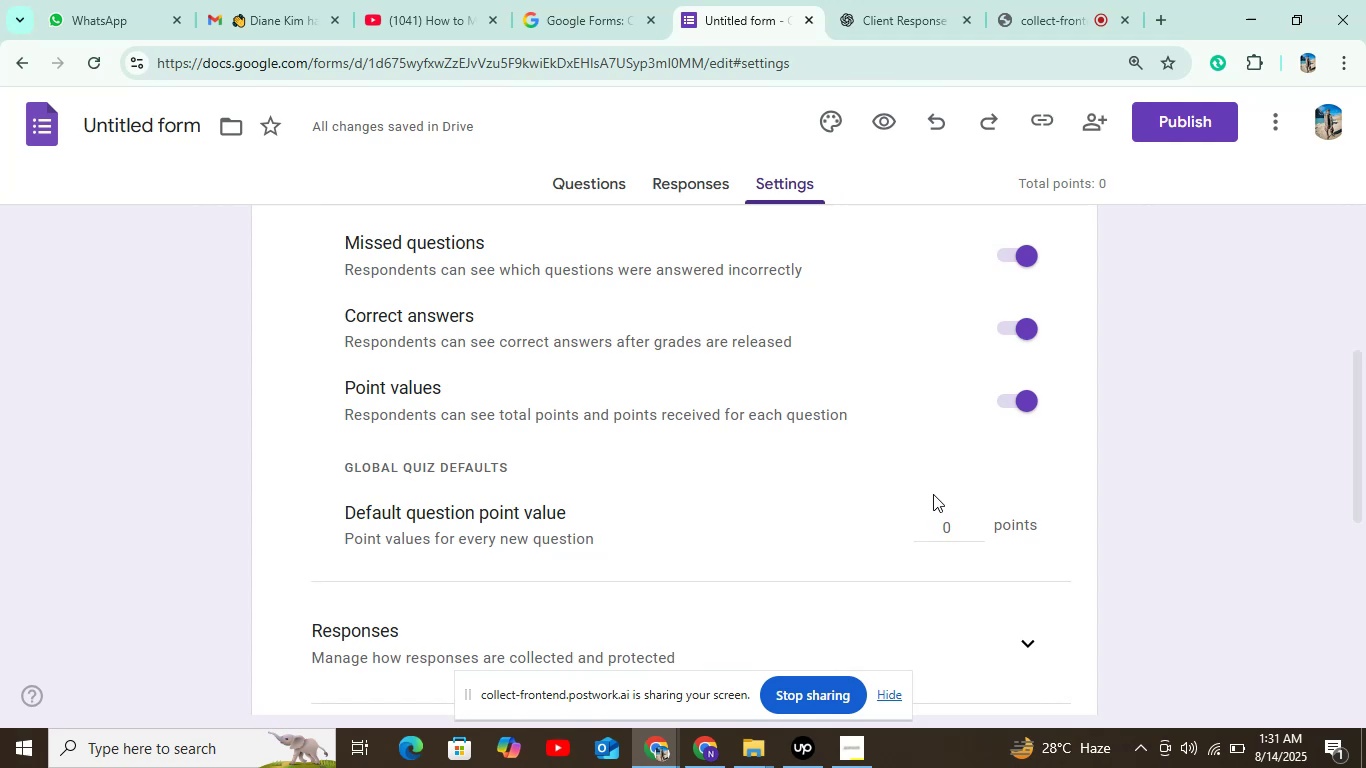 
left_click([952, 526])
 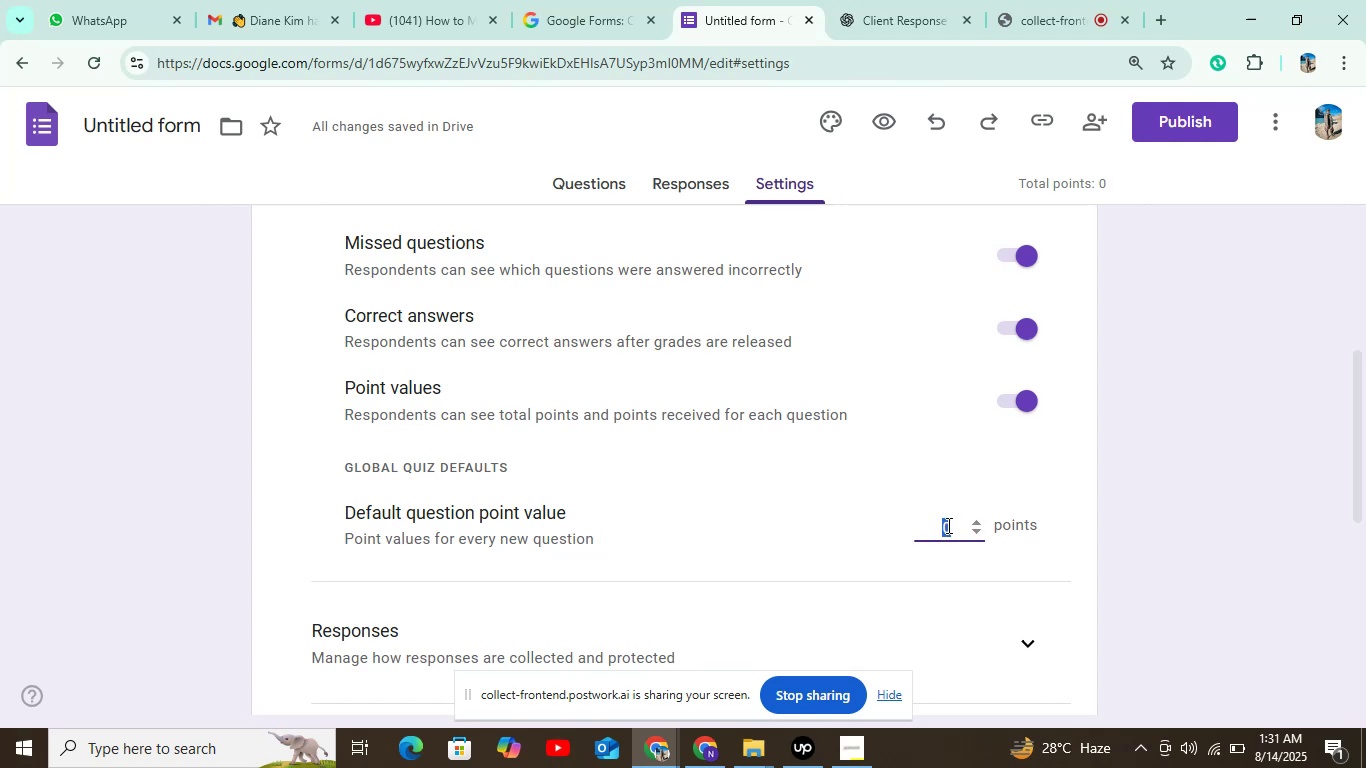 
key(ArrowUp)
 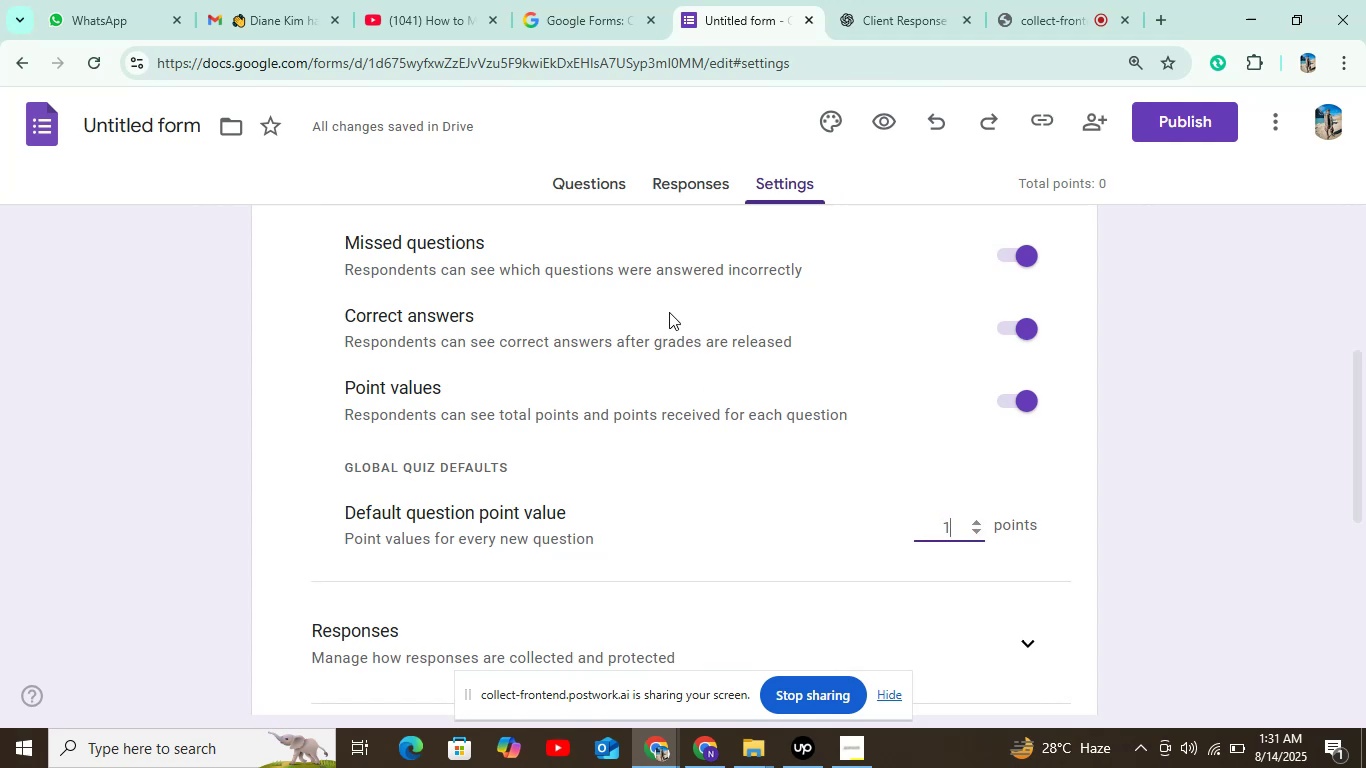 
left_click([564, 166])
 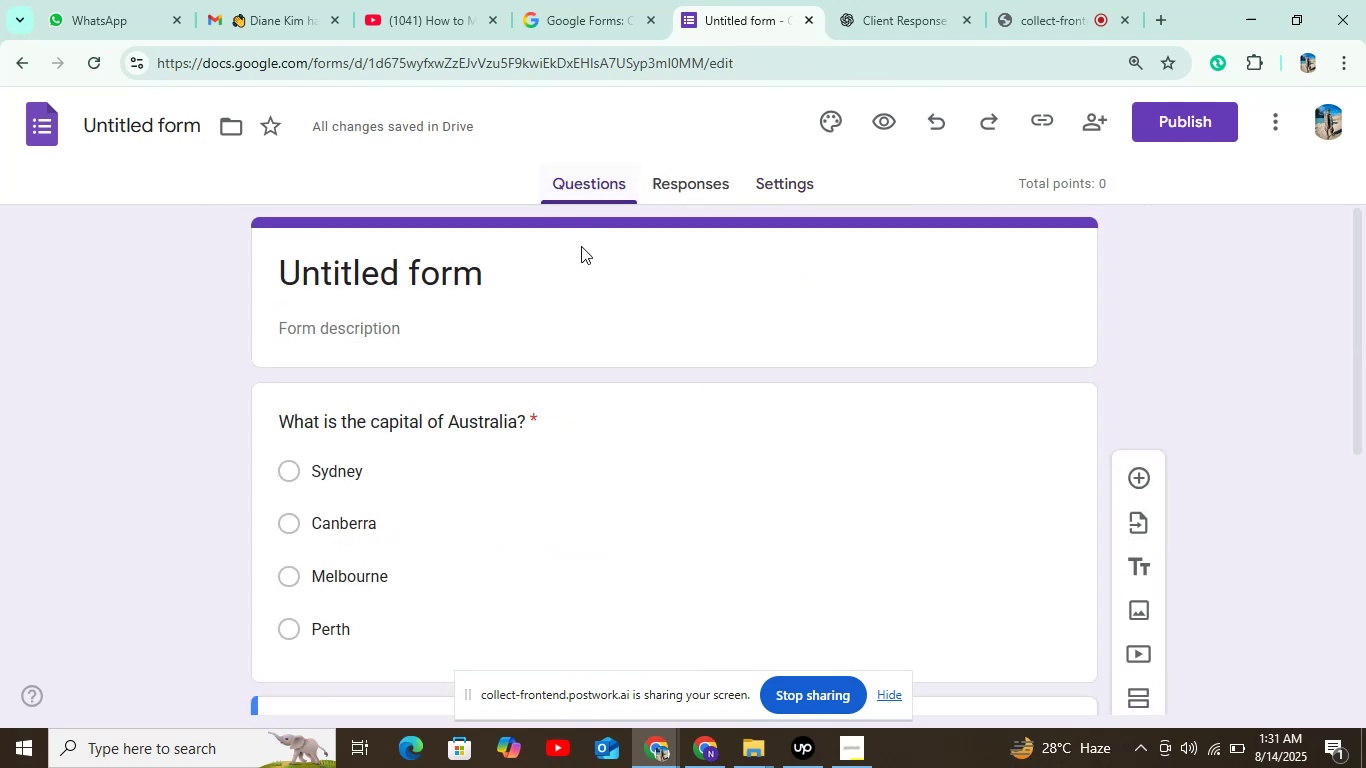 
scroll: coordinate [357, 470], scroll_direction: down, amount: 6.0
 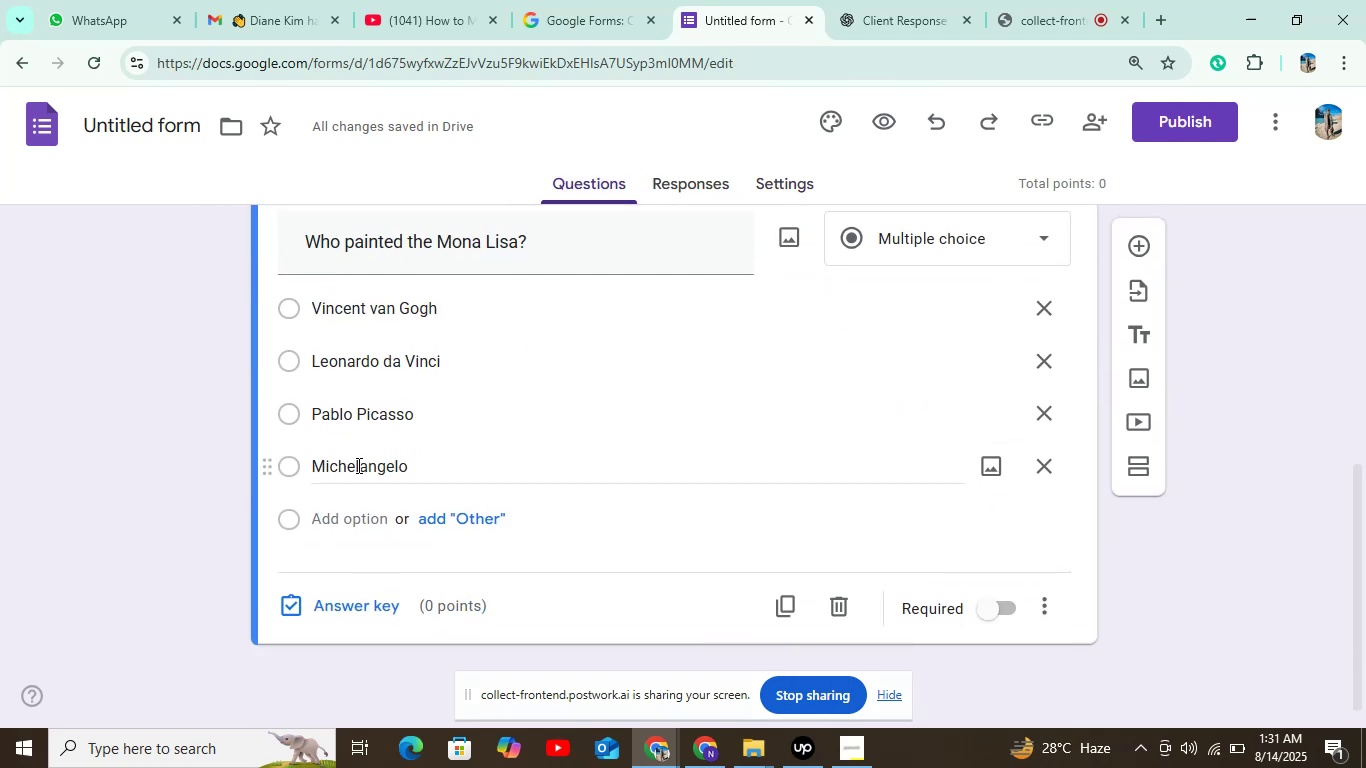 
scroll: coordinate [356, 465], scroll_direction: up, amount: 3.0
 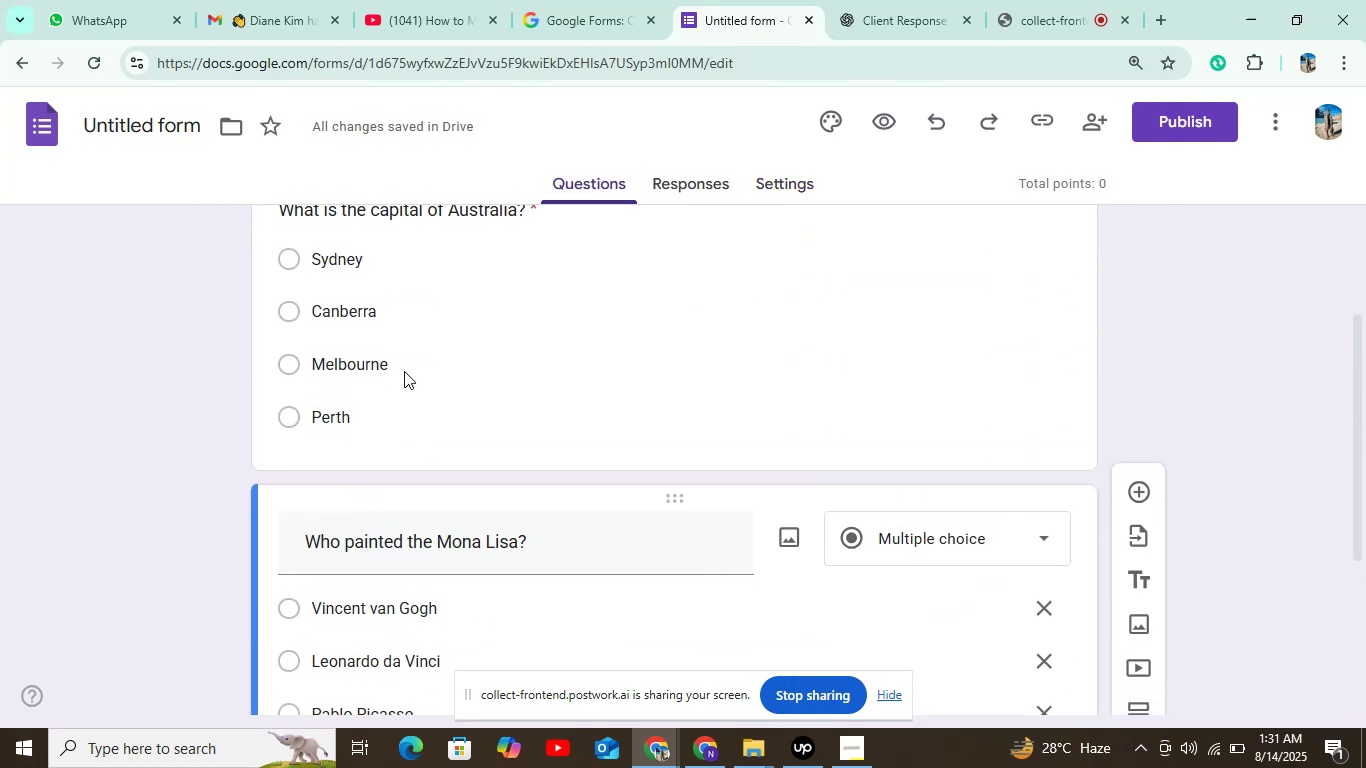 
left_click([417, 352])
 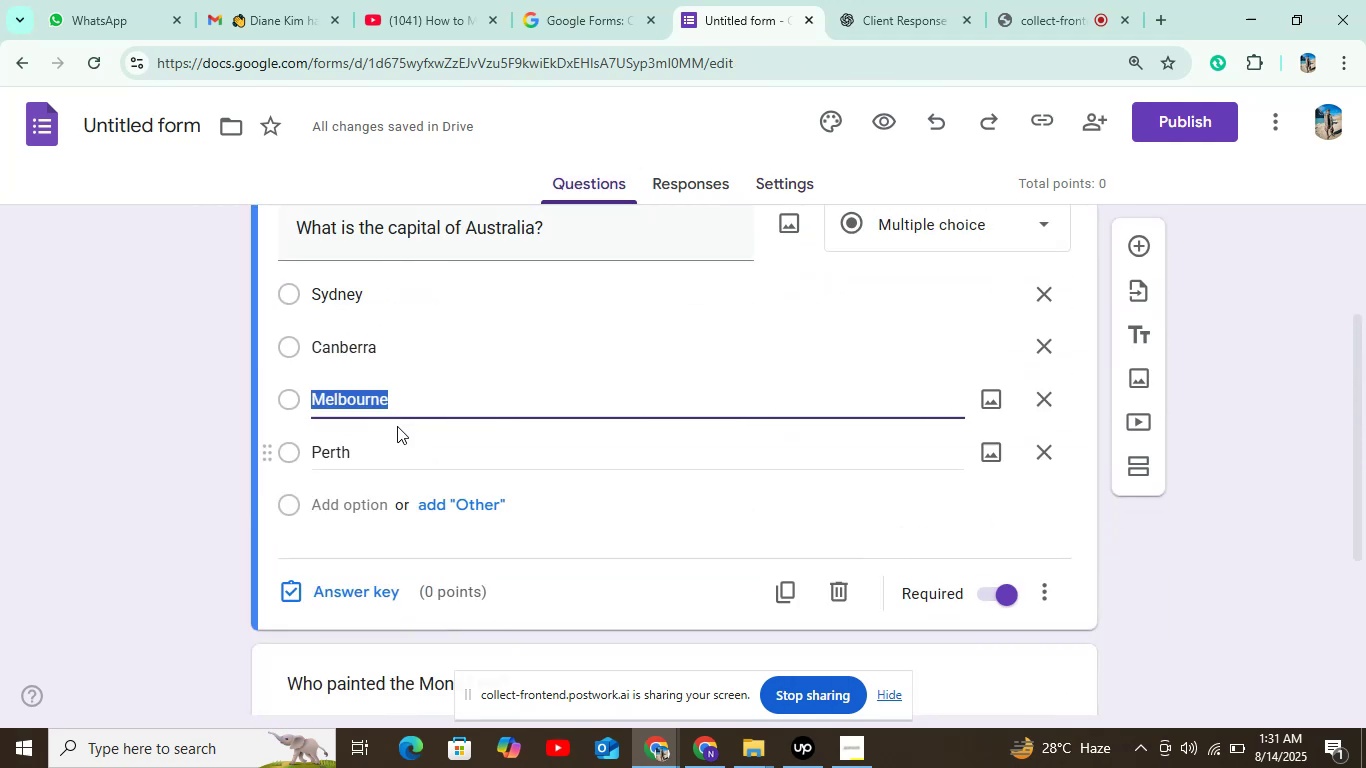 
scroll: coordinate [397, 426], scroll_direction: up, amount: 1.0
 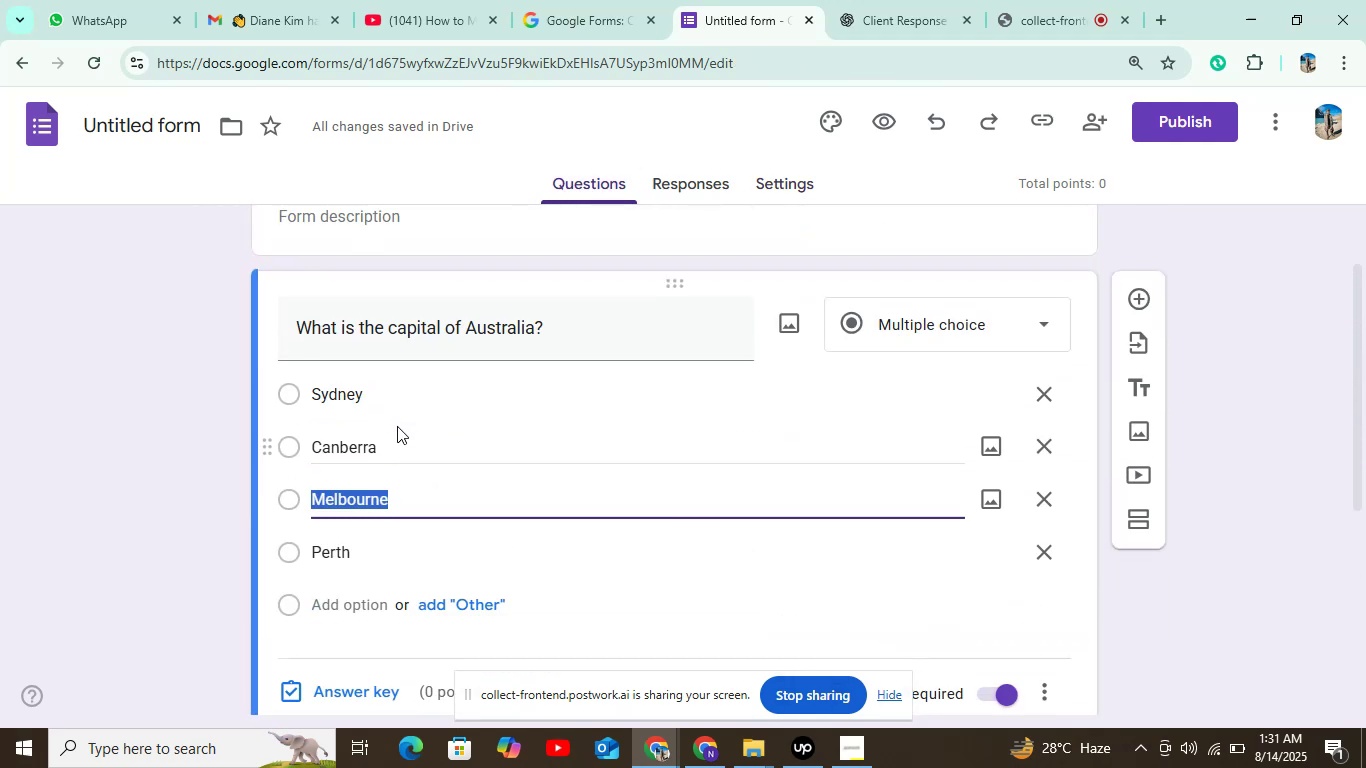 
scroll: coordinate [396, 426], scroll_direction: down, amount: 1.0
 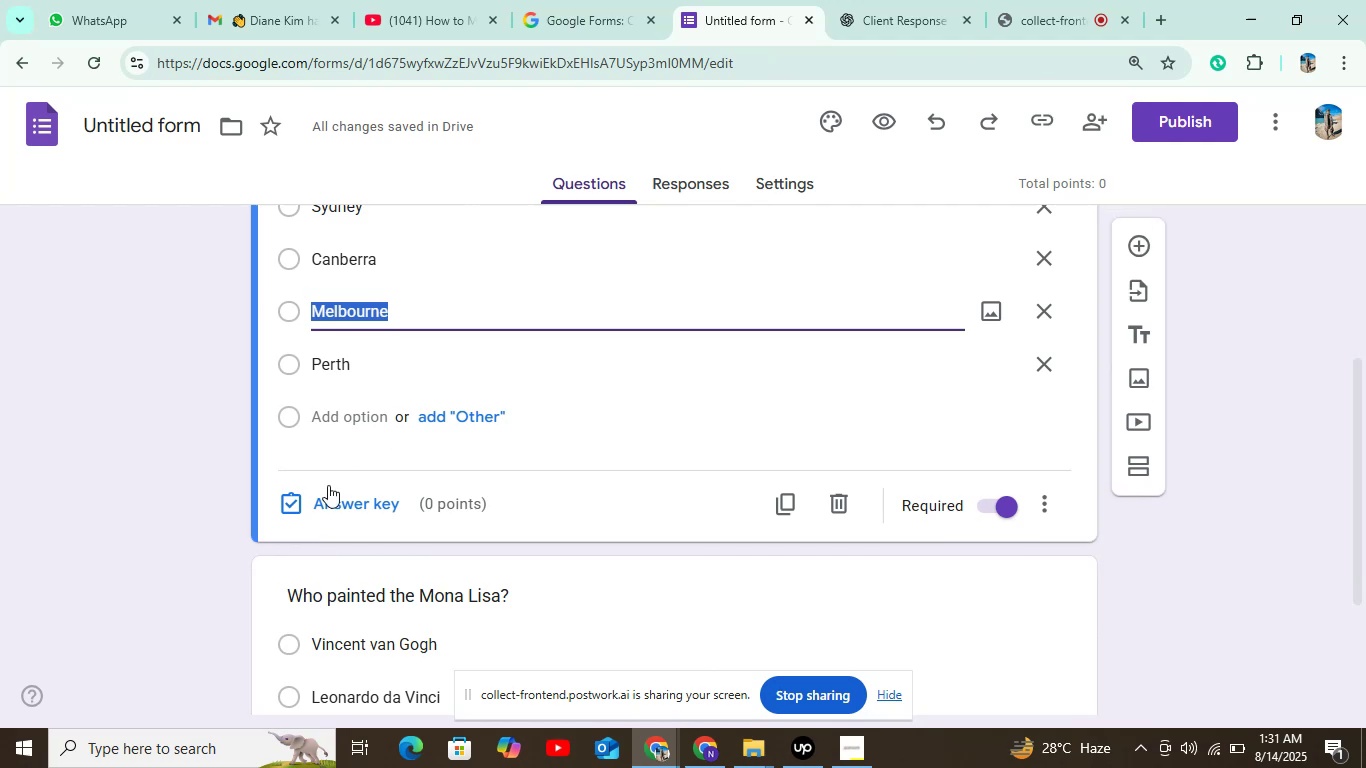 
left_click([328, 498])
 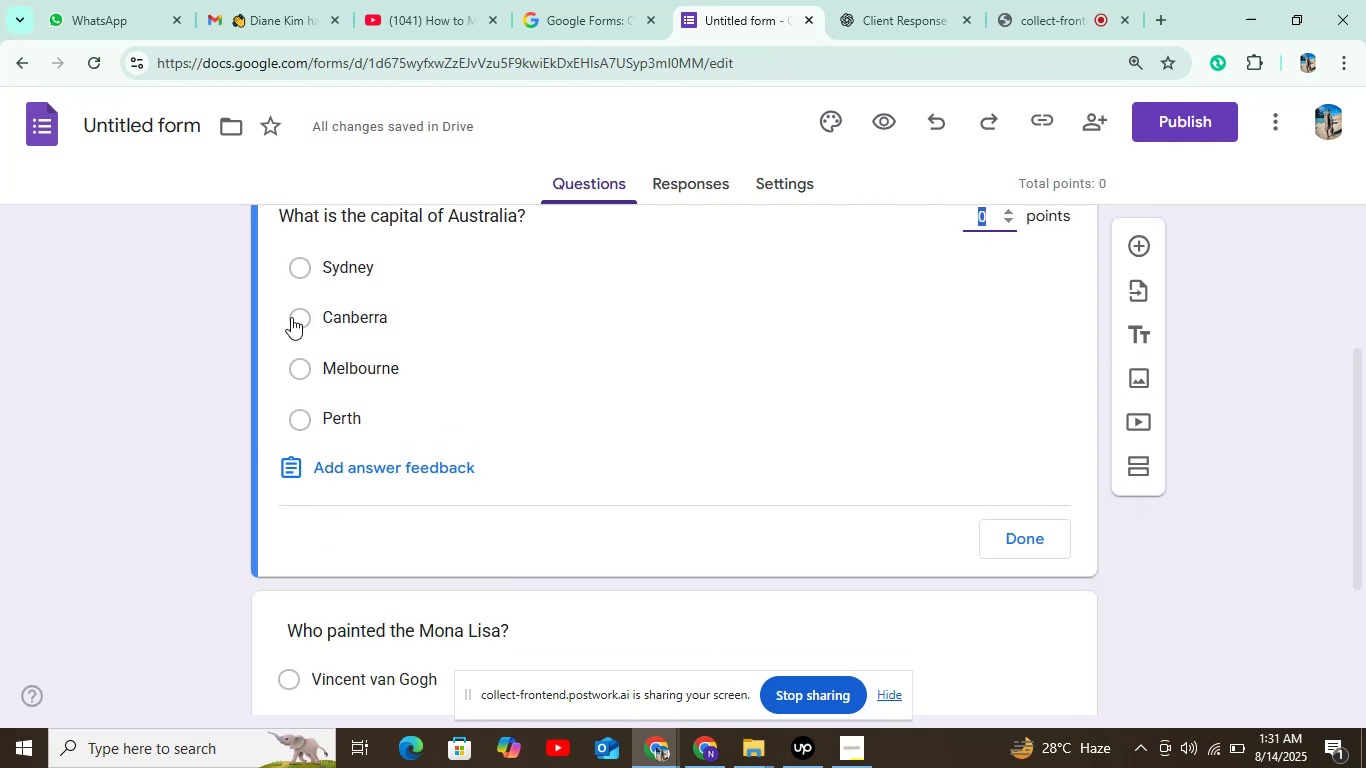 
left_click([924, 1])
 